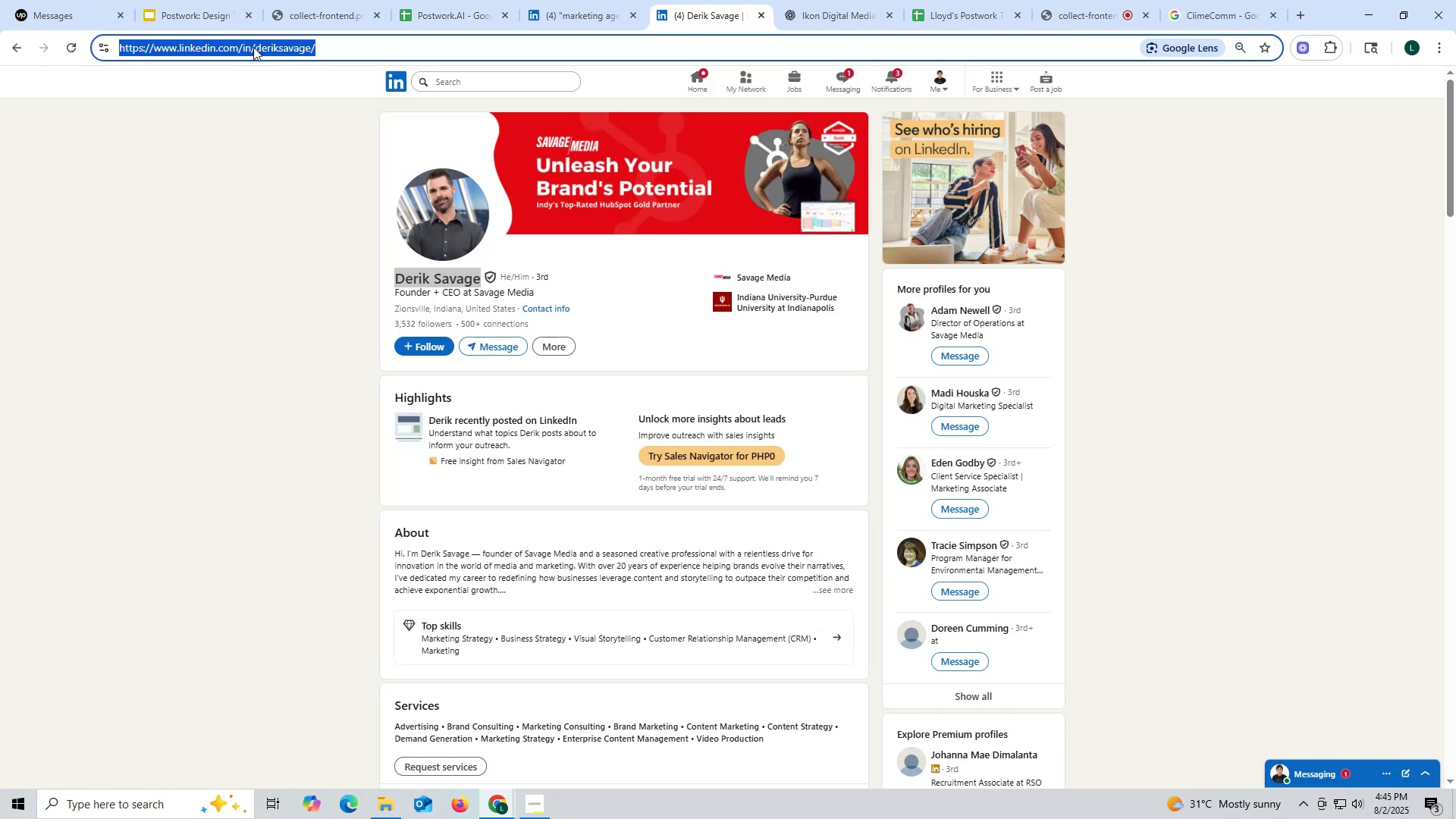 
key(Control+C)
 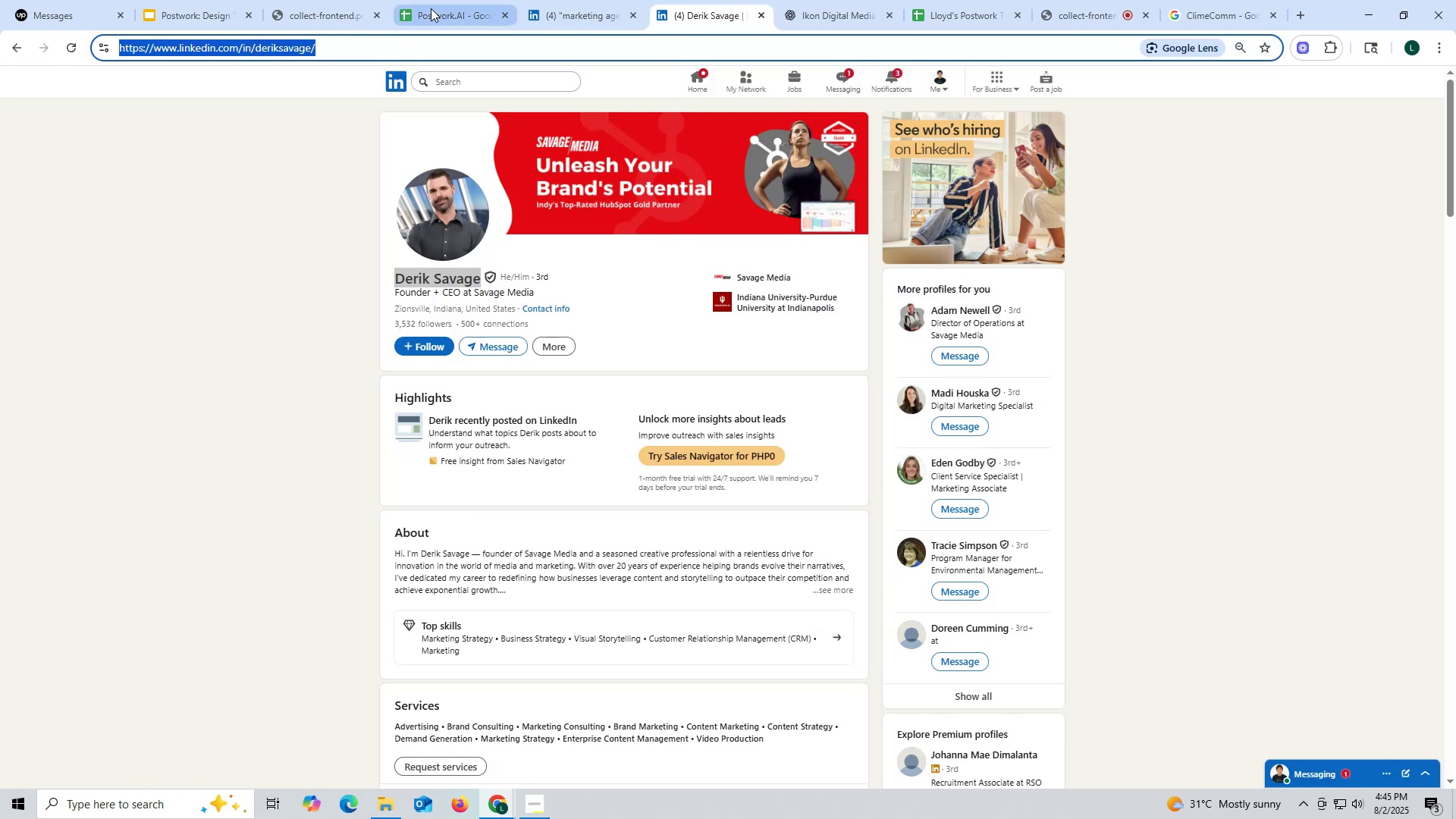 
left_click([431, 8])
 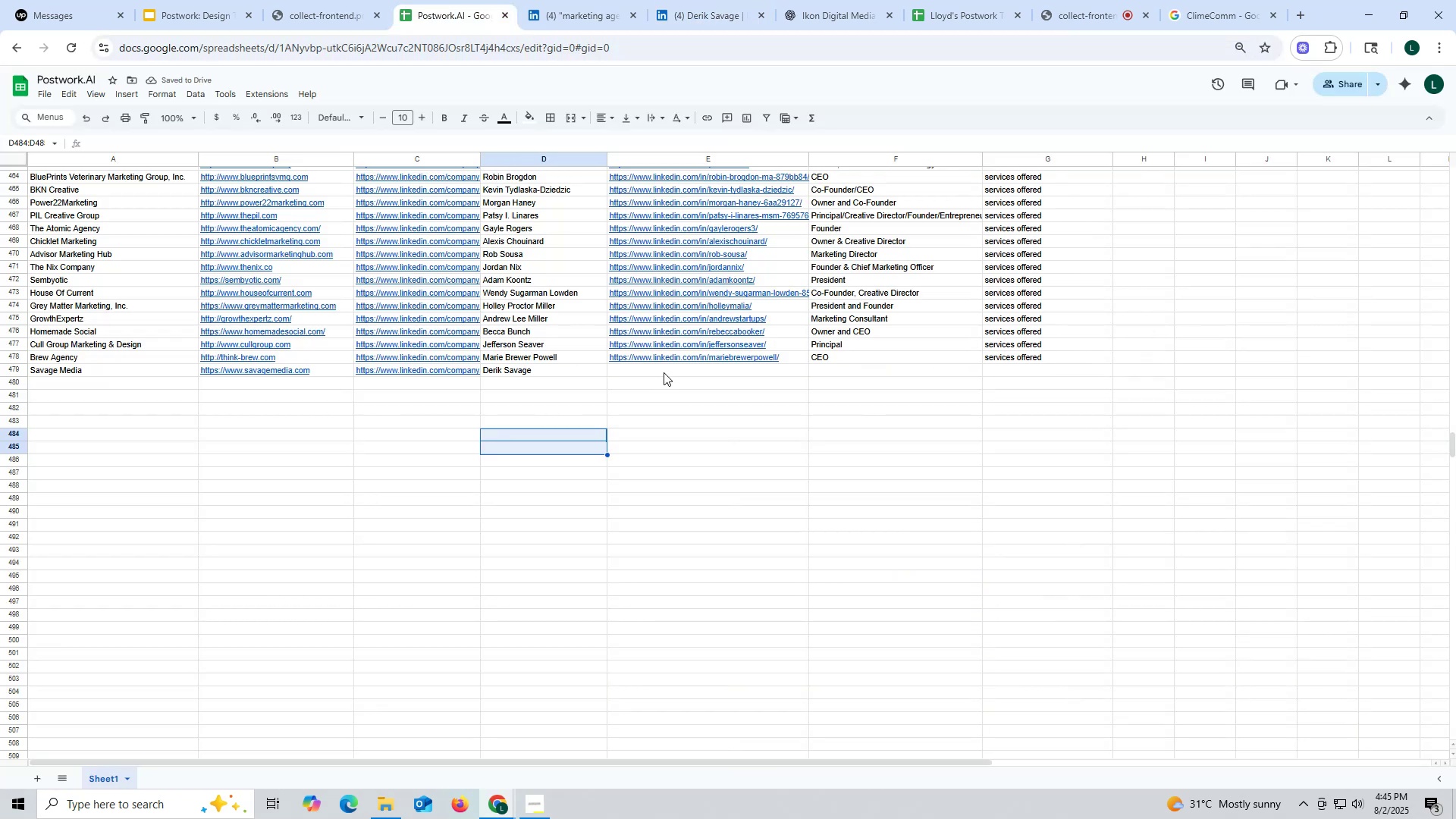 
double_click([664, 372])
 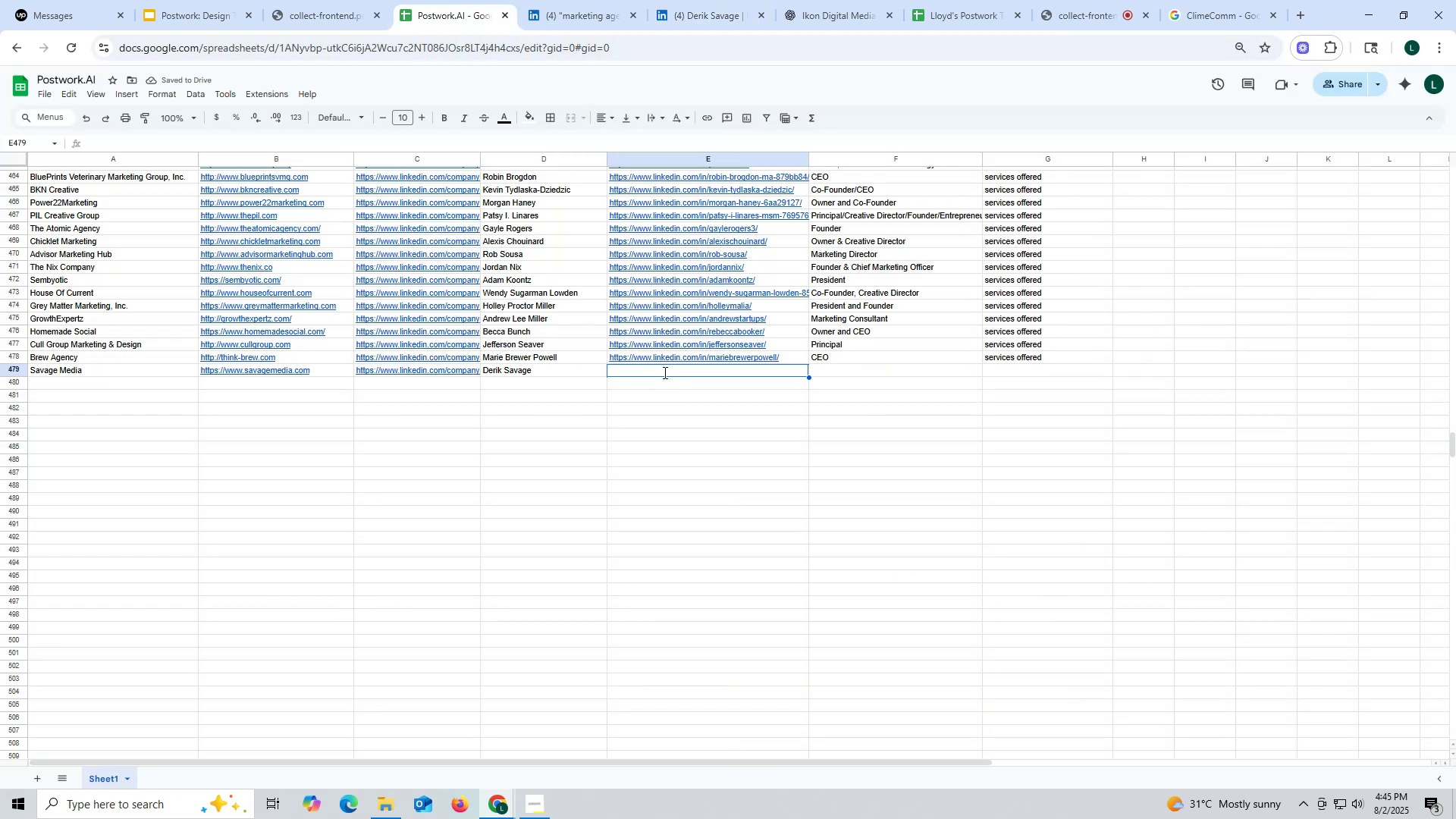 
key(Control+ControlLeft)
 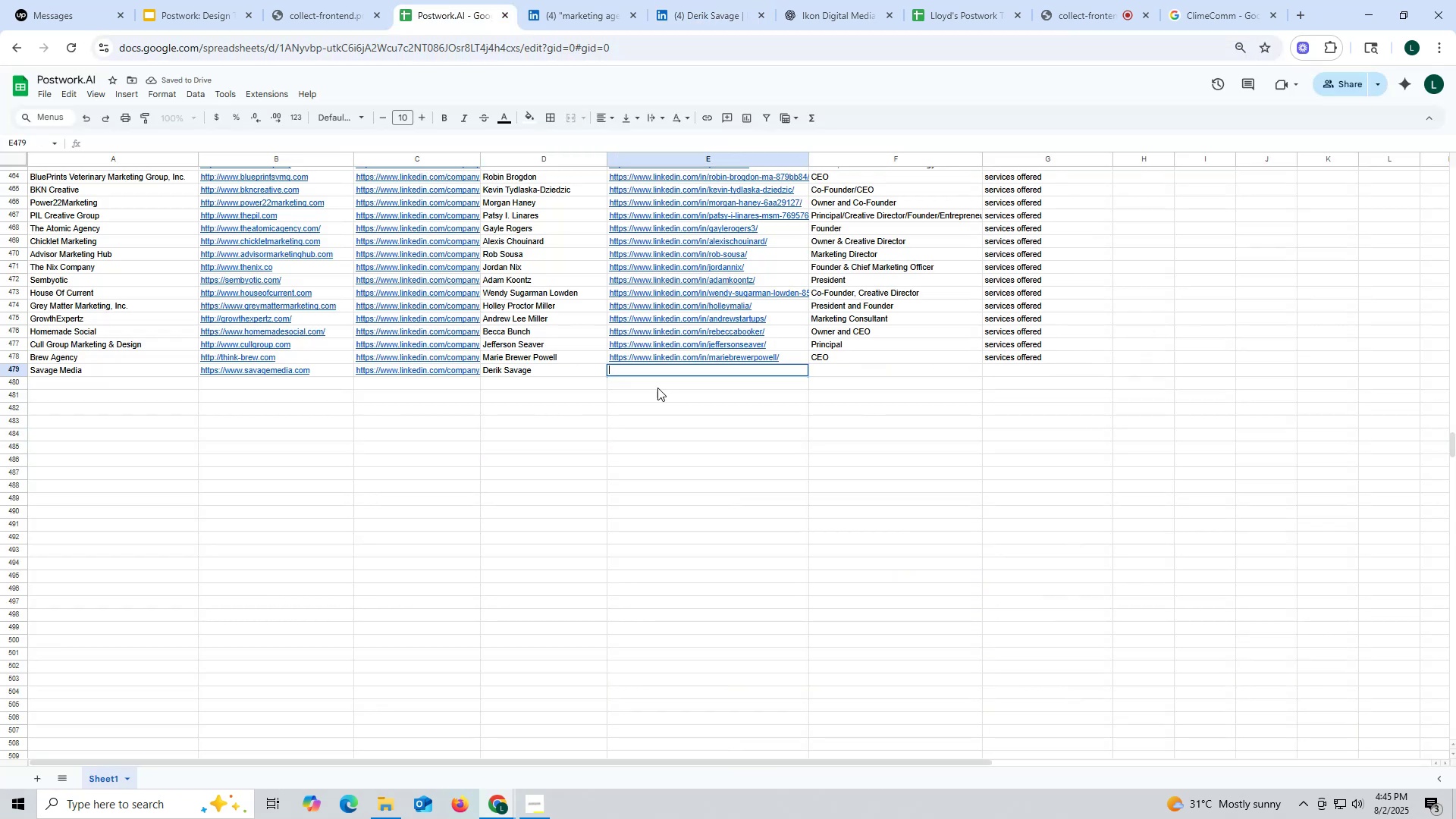 
key(Control+V)
 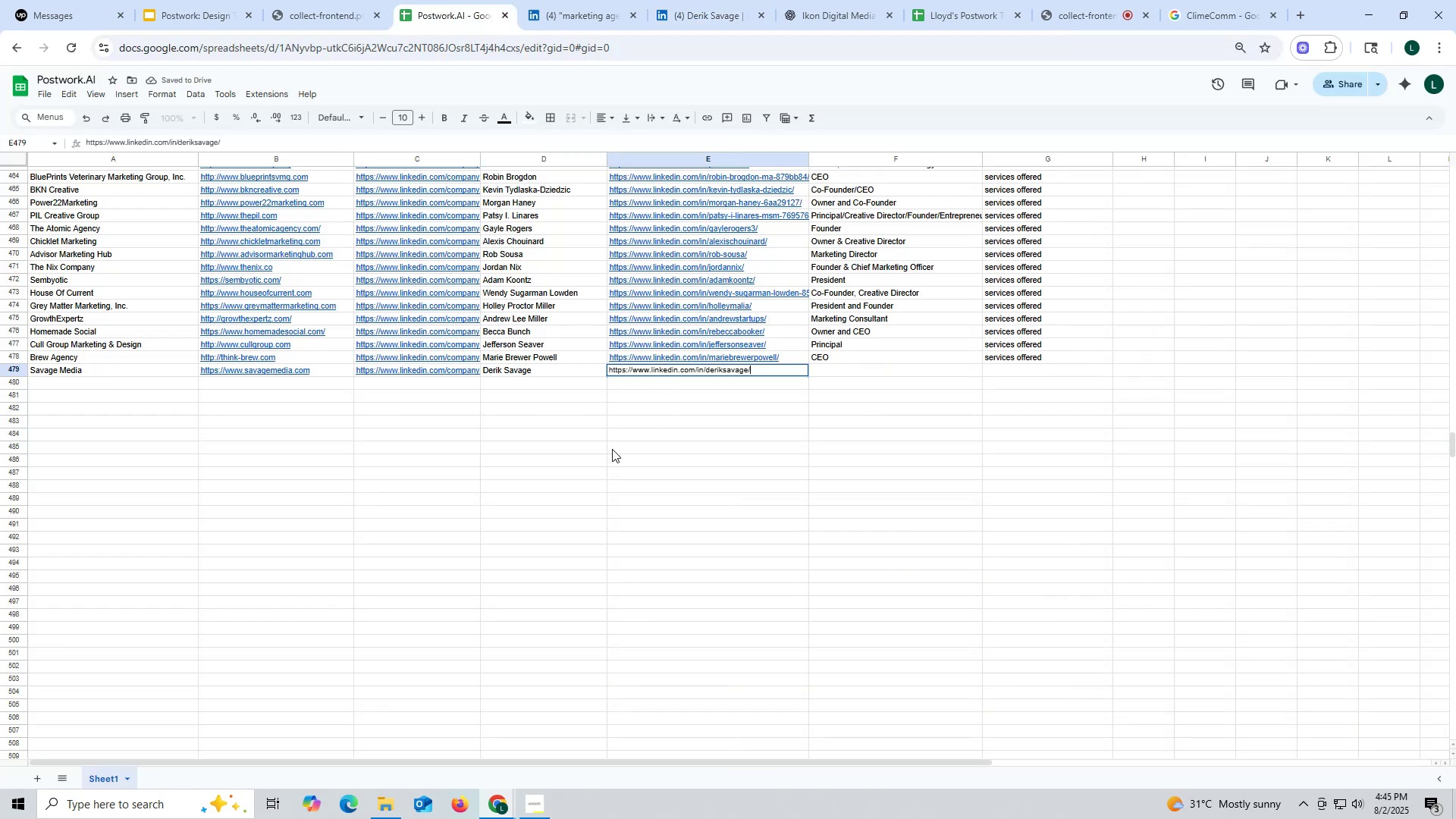 
triple_click([612, 449])
 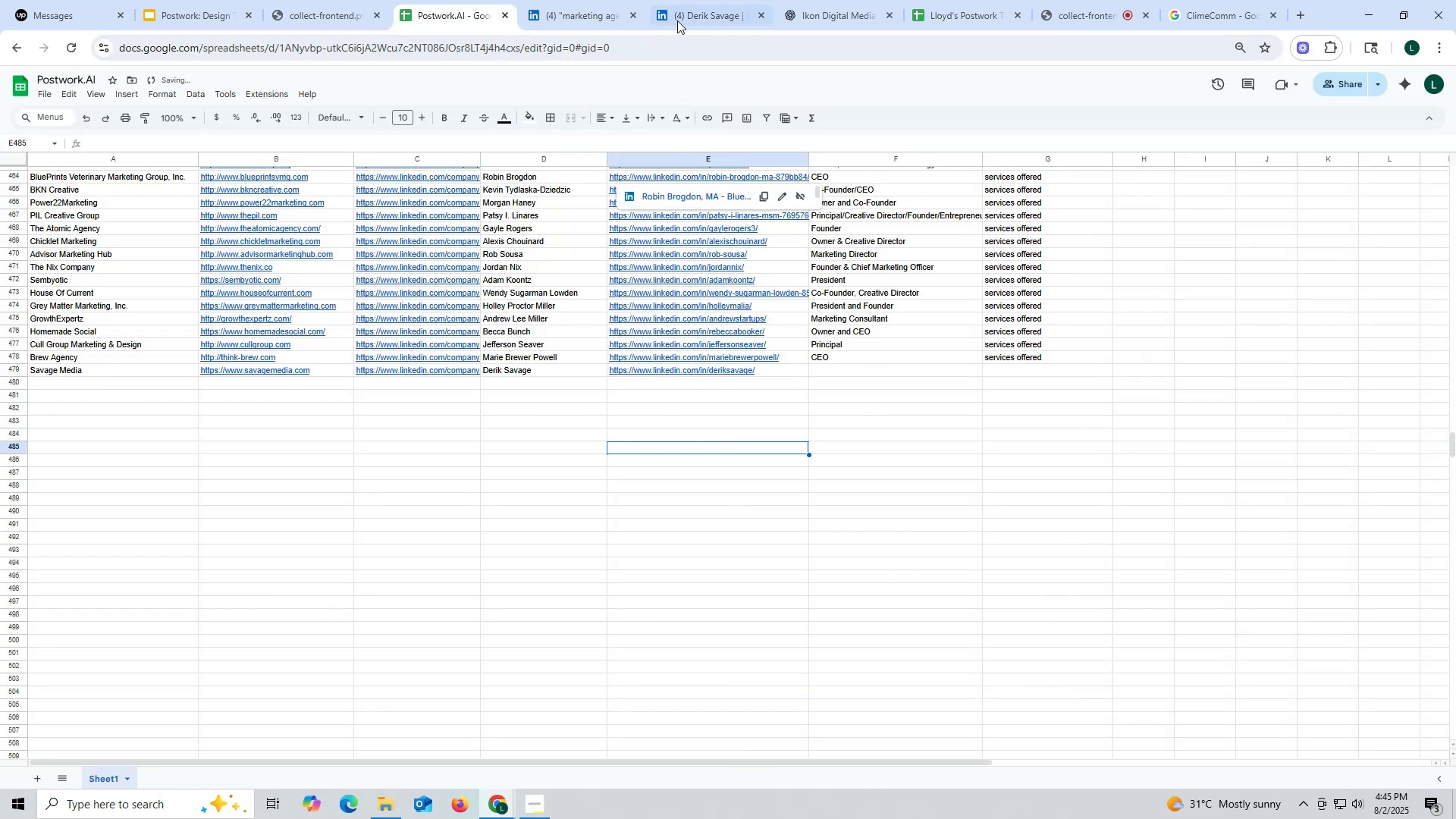 
left_click([678, 17])
 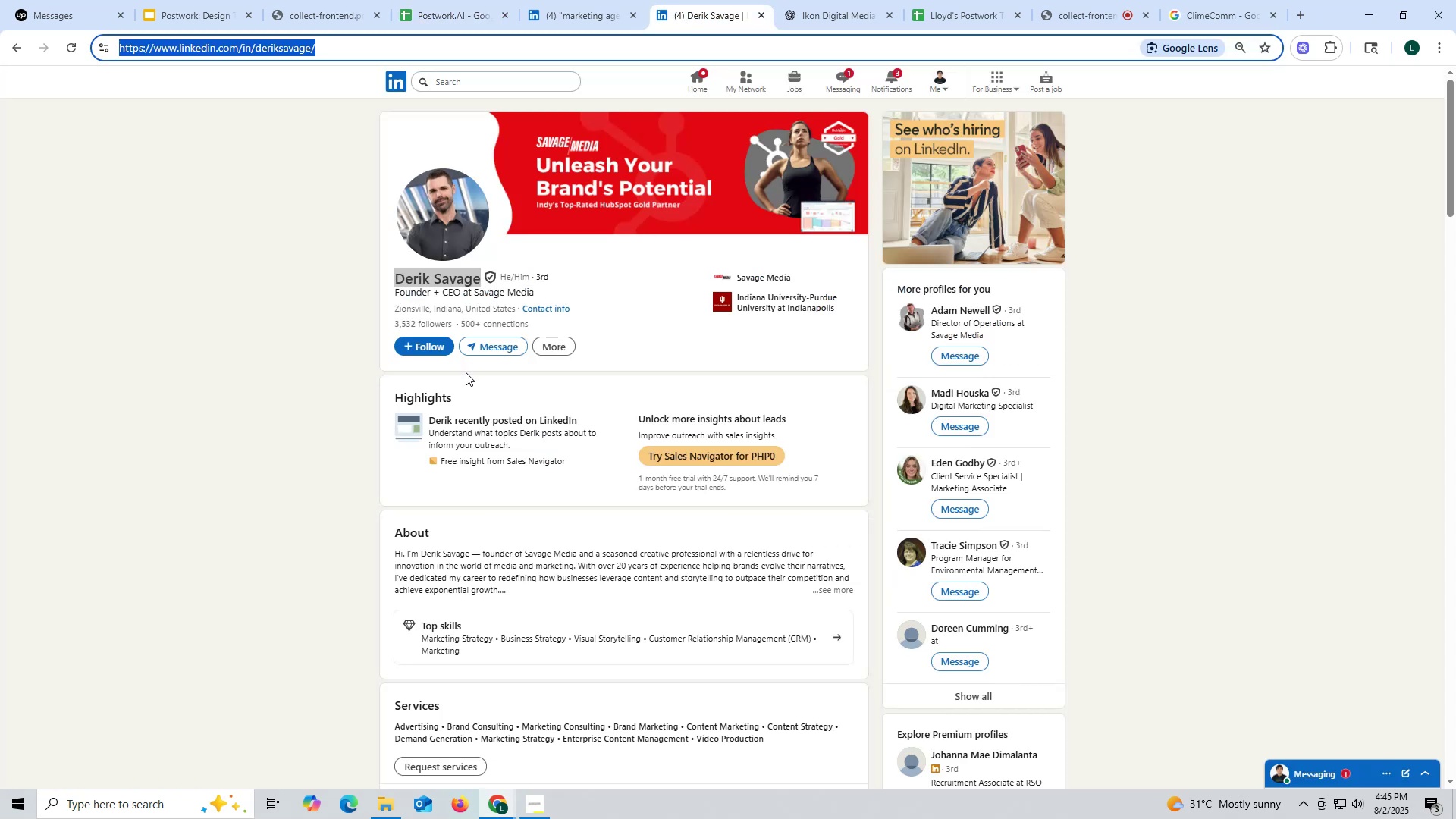 
scroll: coordinate [607, 403], scroll_direction: down, amount: 12.0
 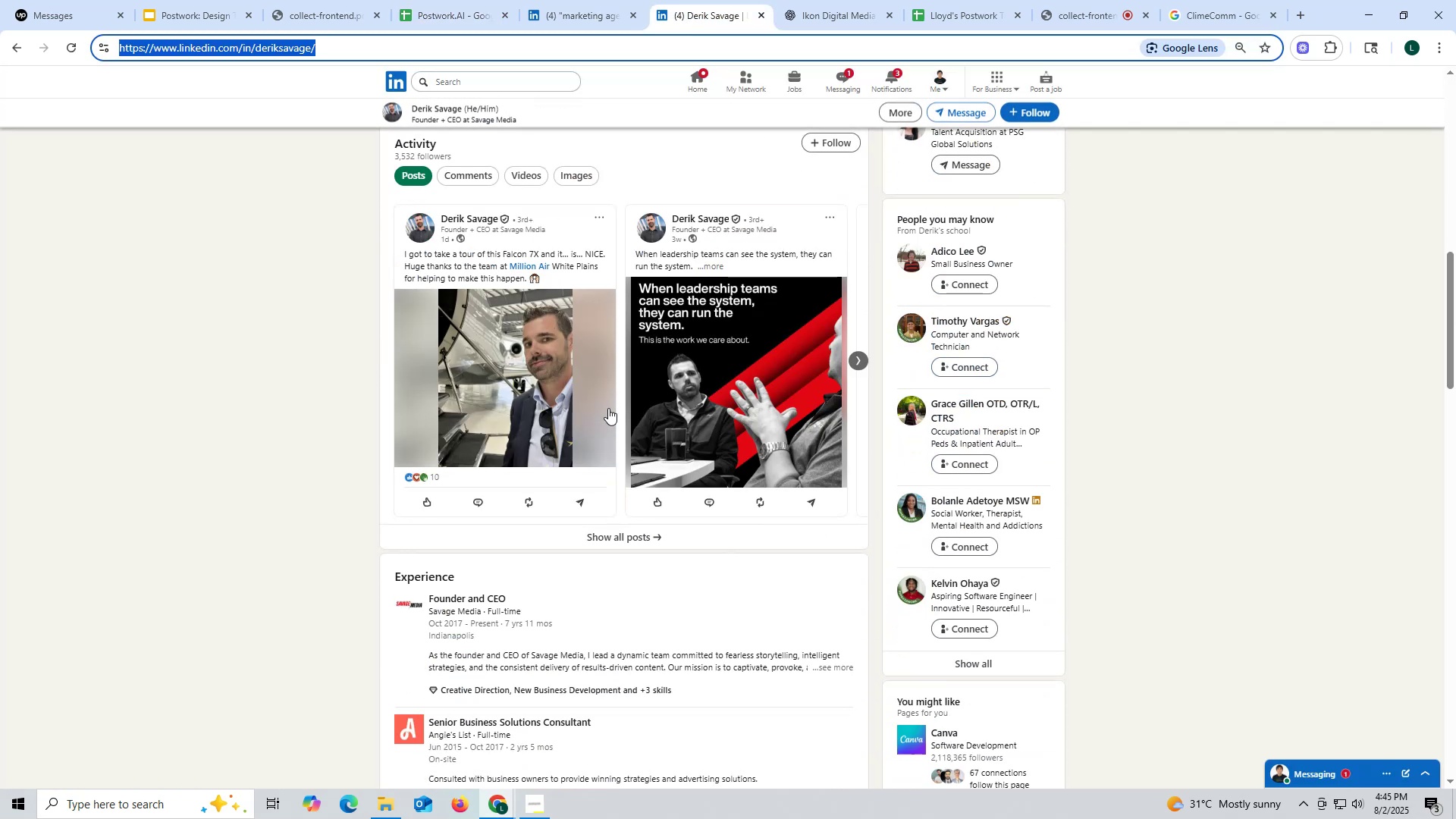 
scroll: coordinate [543, 315], scroll_direction: up, amount: 8.0
 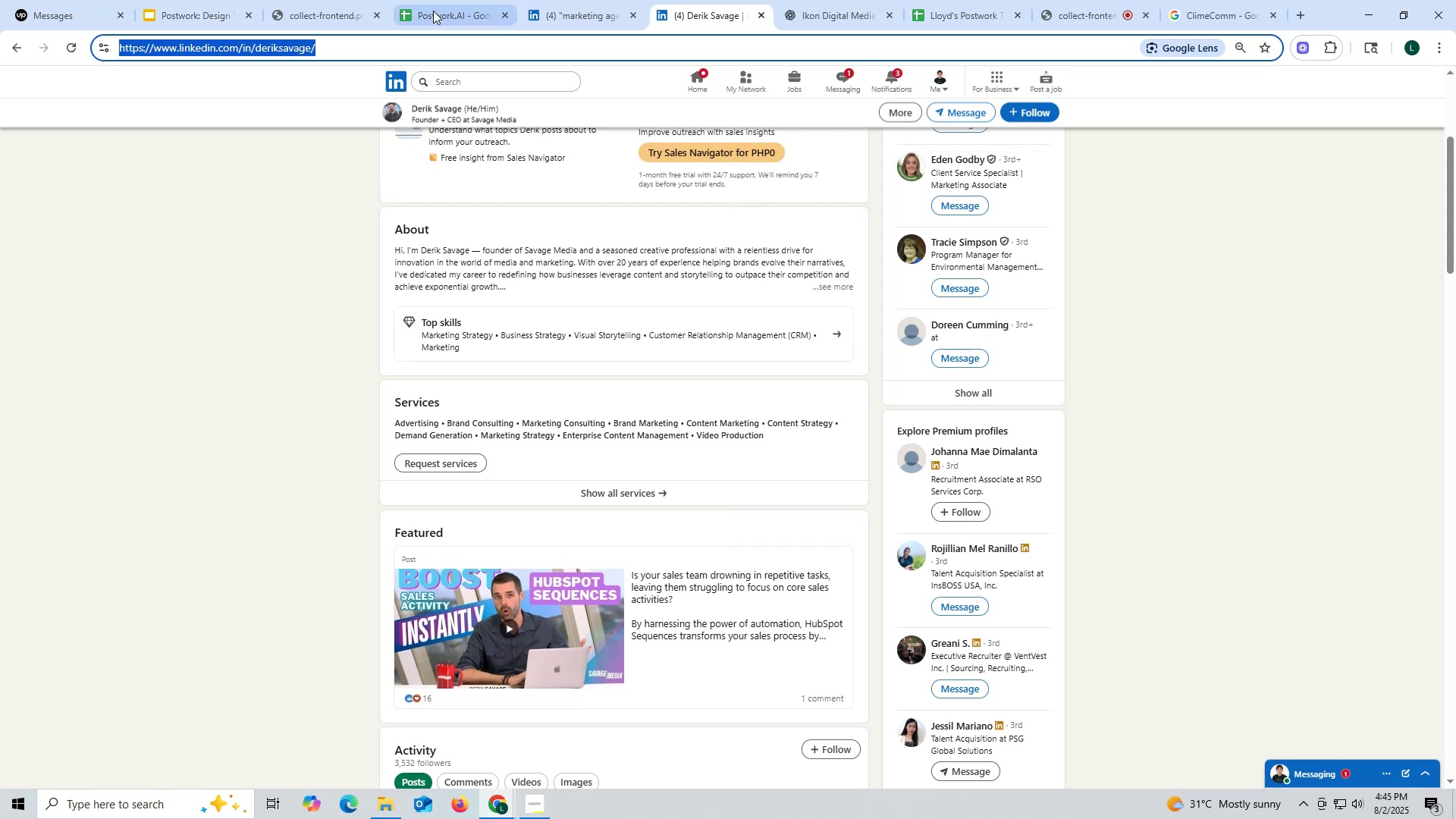 
left_click([435, 6])
 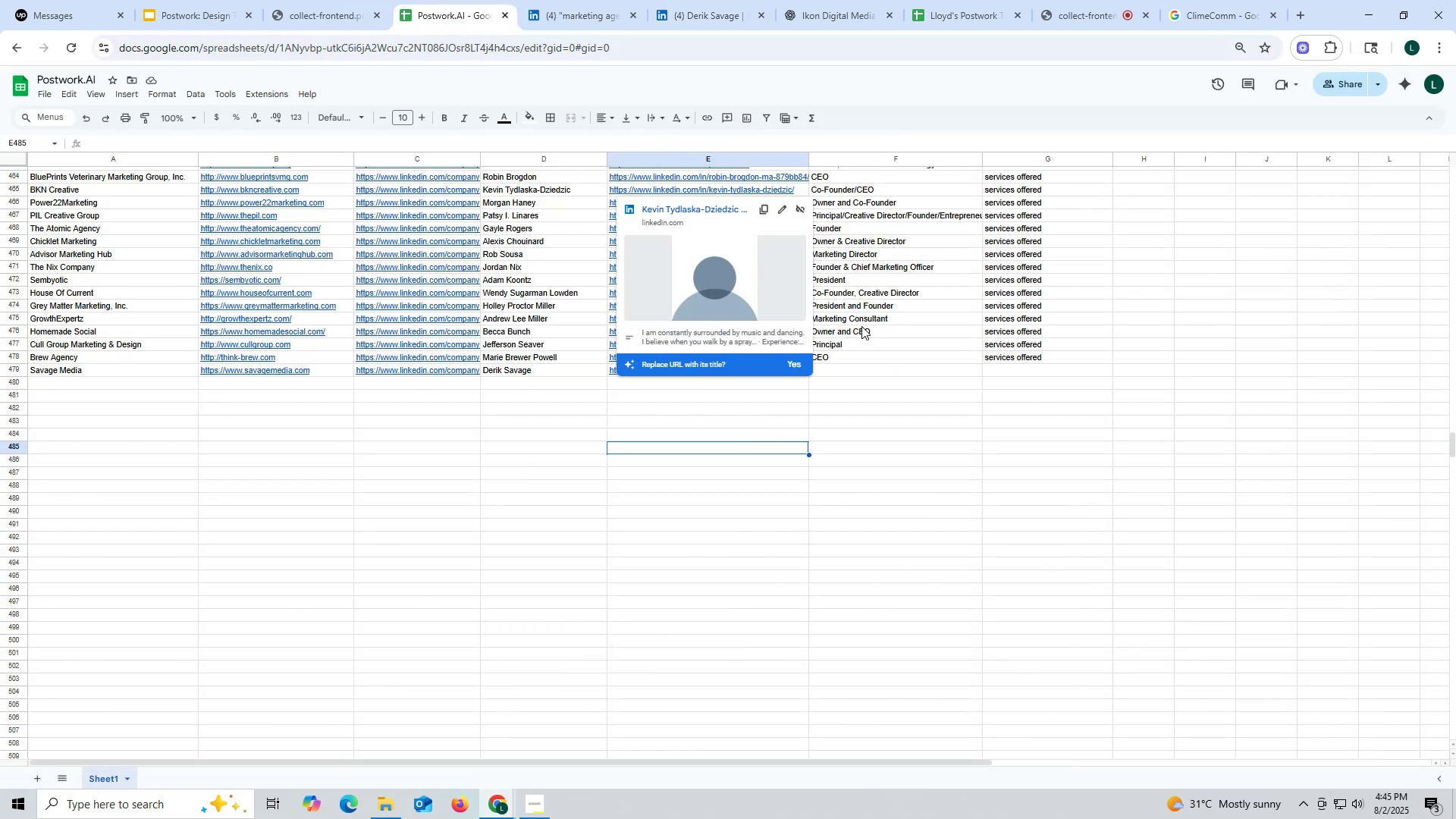 
wait(5.77)
 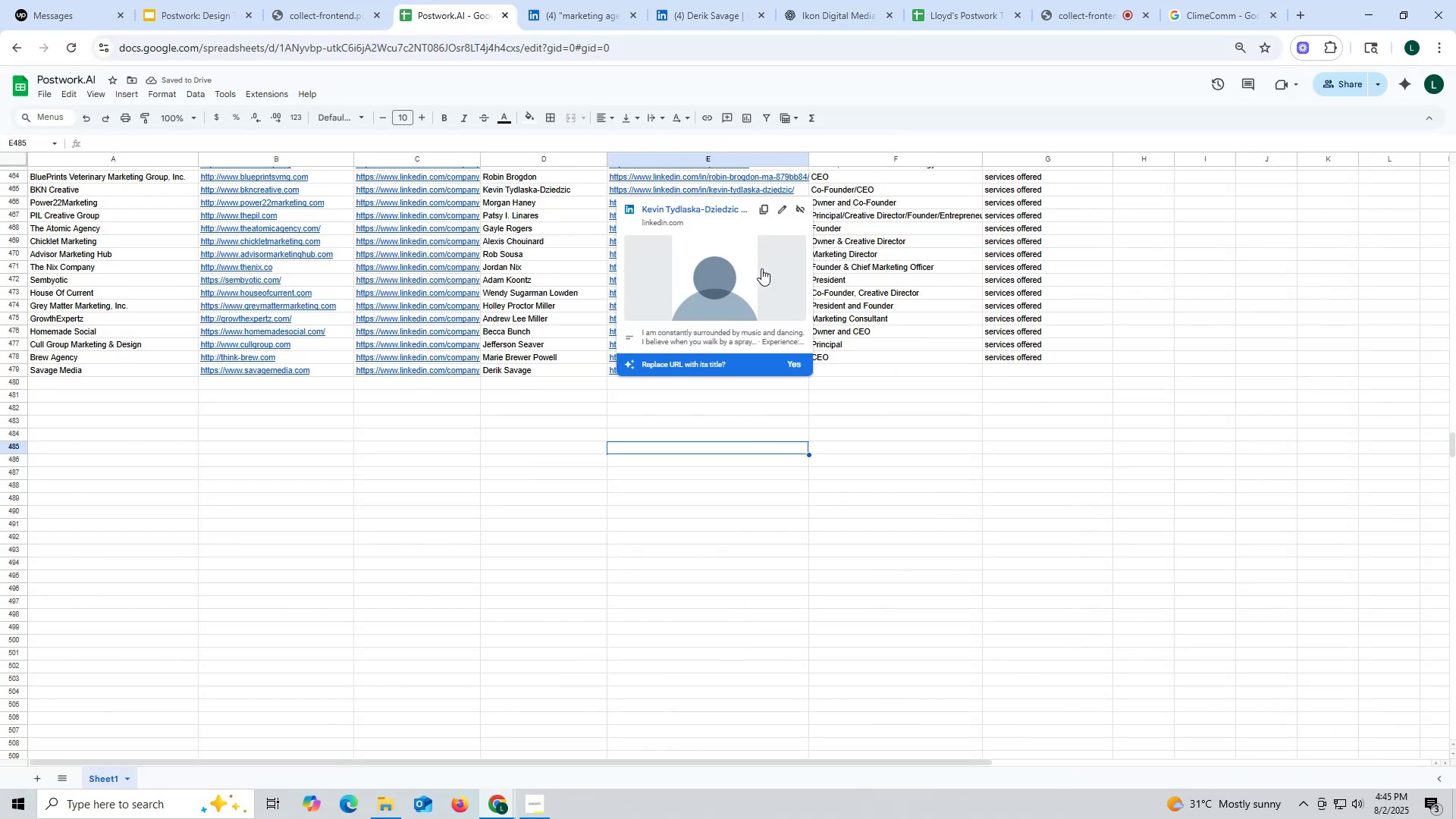 
scroll: coordinate [874, 236], scroll_direction: up, amount: 2.0
 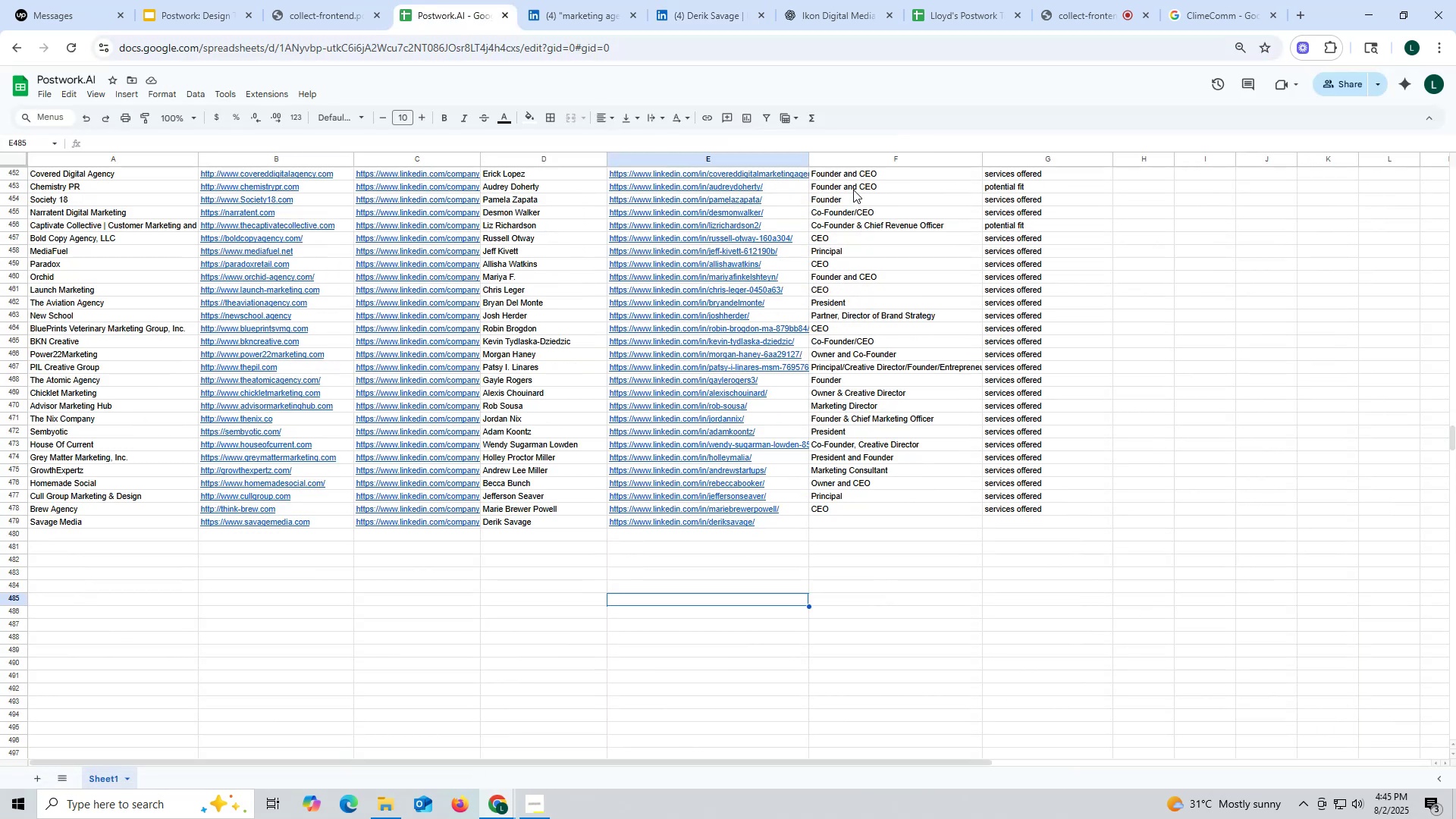 
left_click([855, 184])
 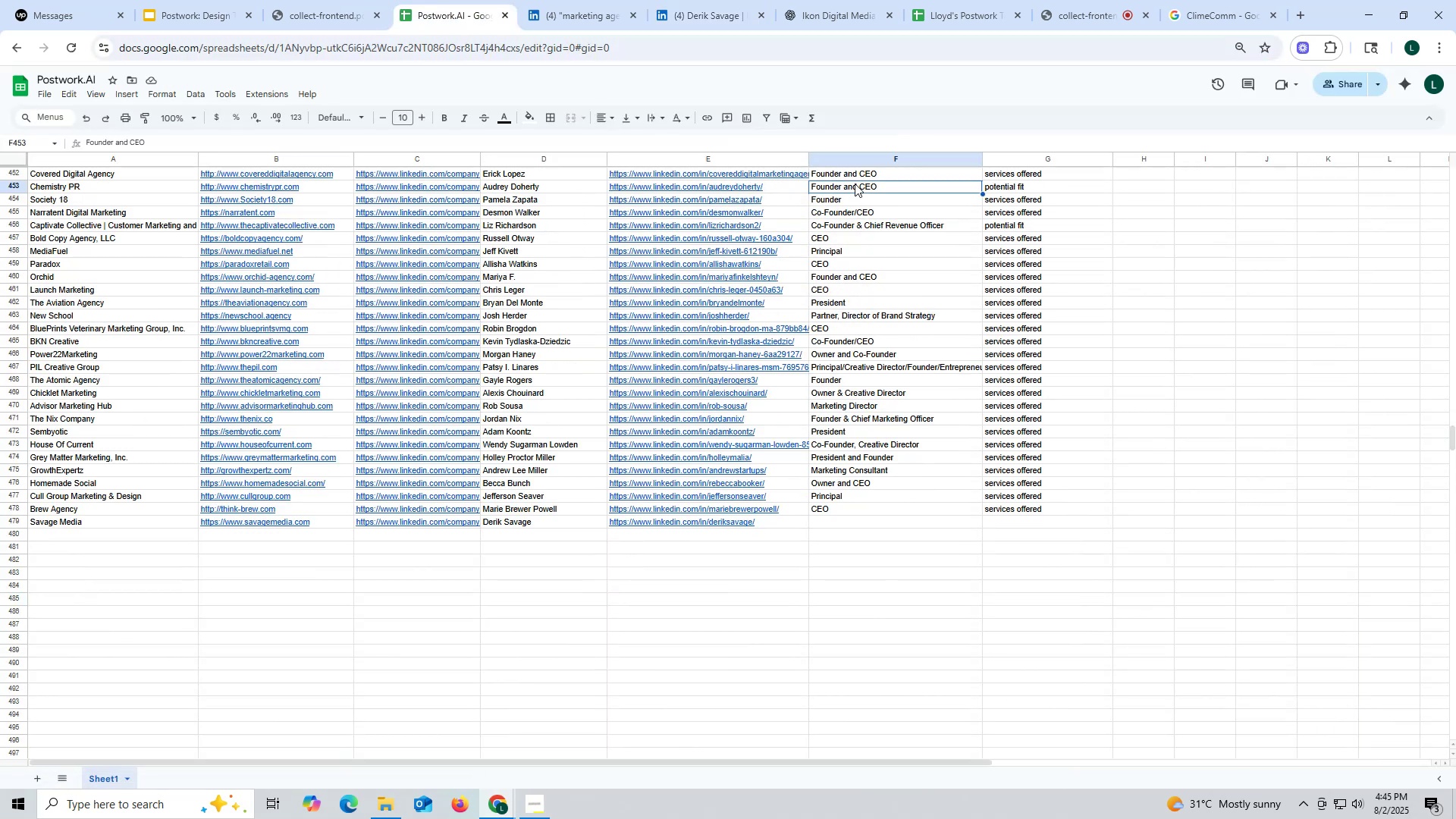 
key(Control+ControlLeft)
 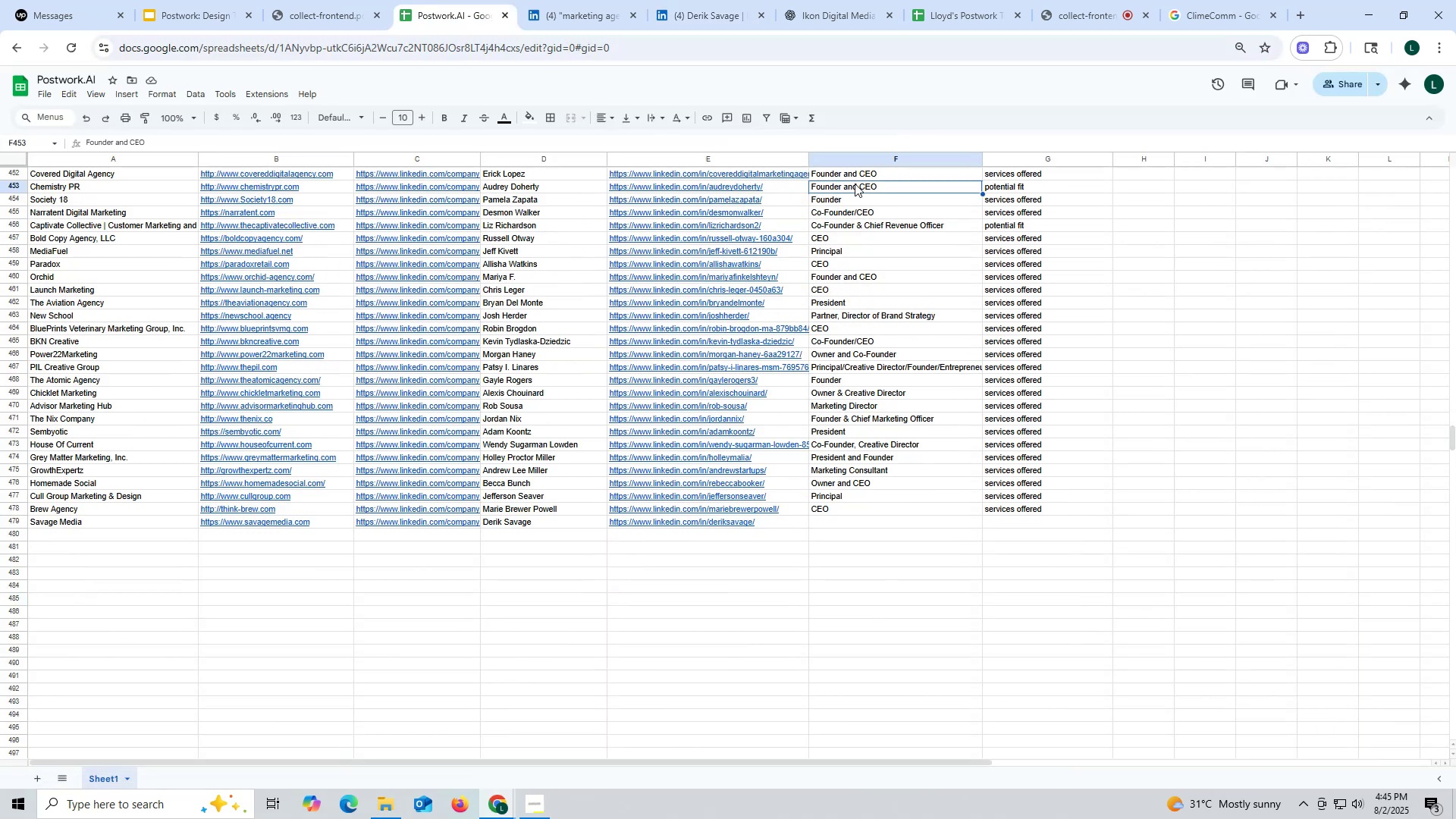 
key(Control+C)
 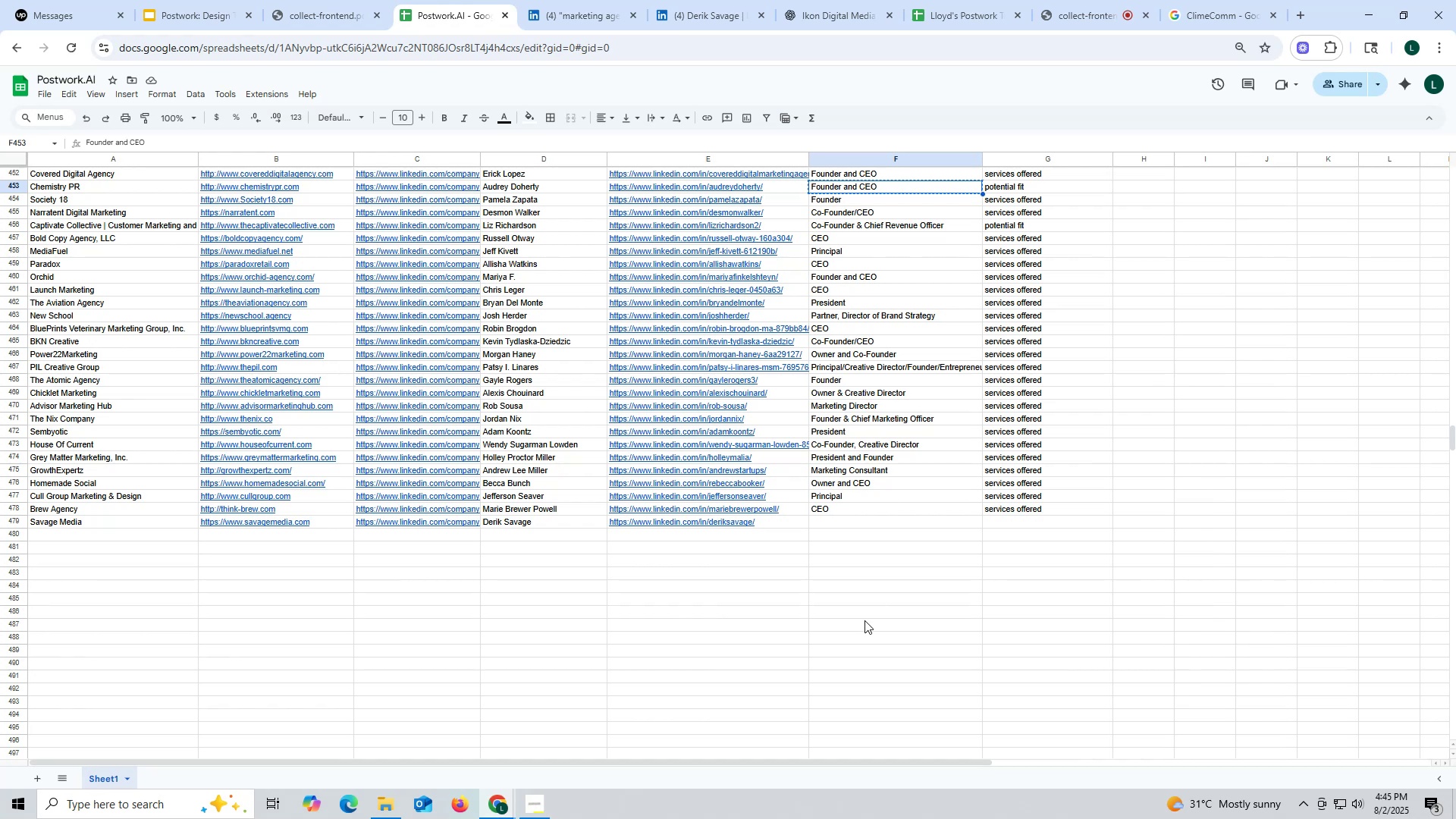 
left_click([848, 522])
 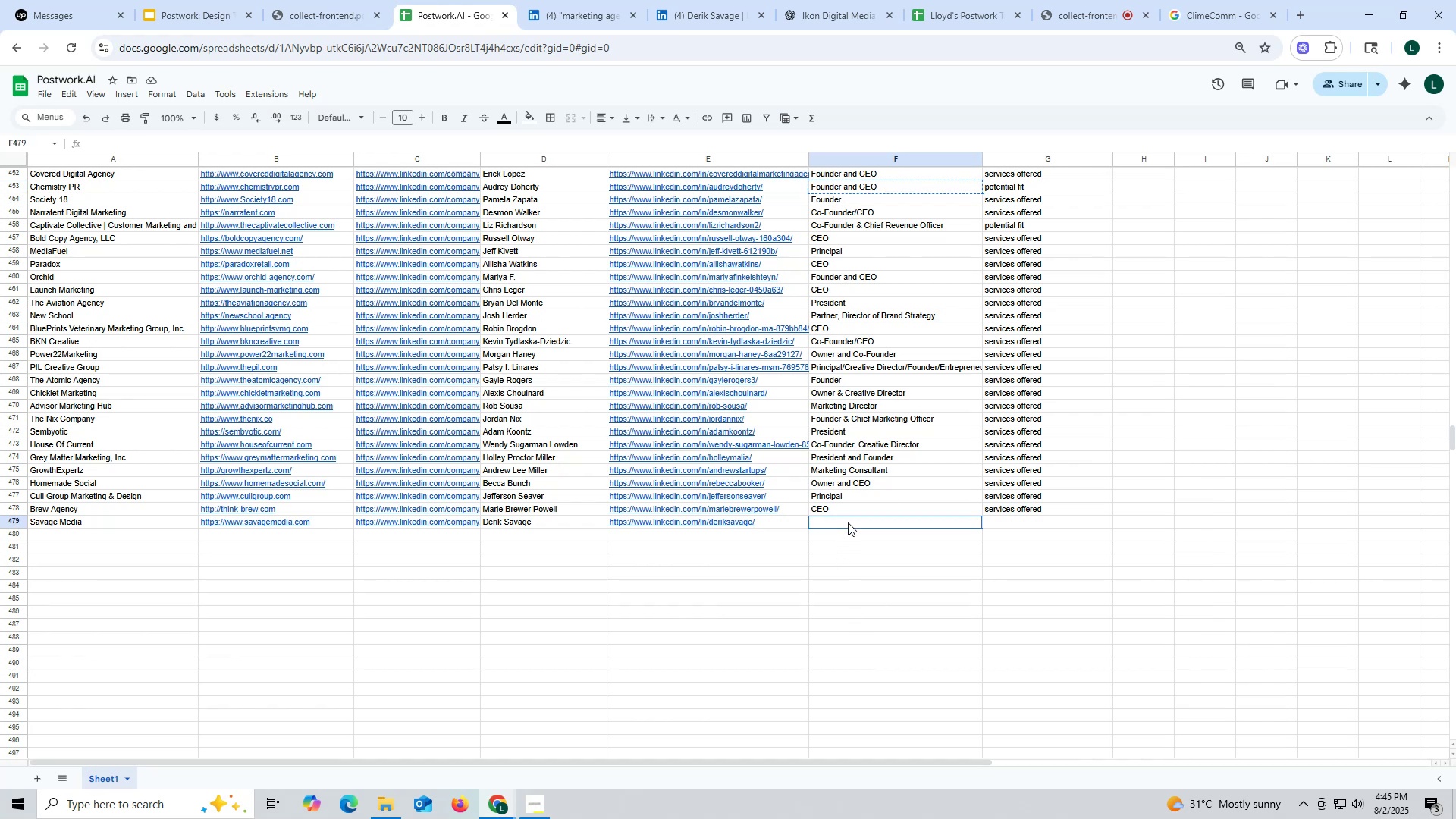 
key(Control+ControlLeft)
 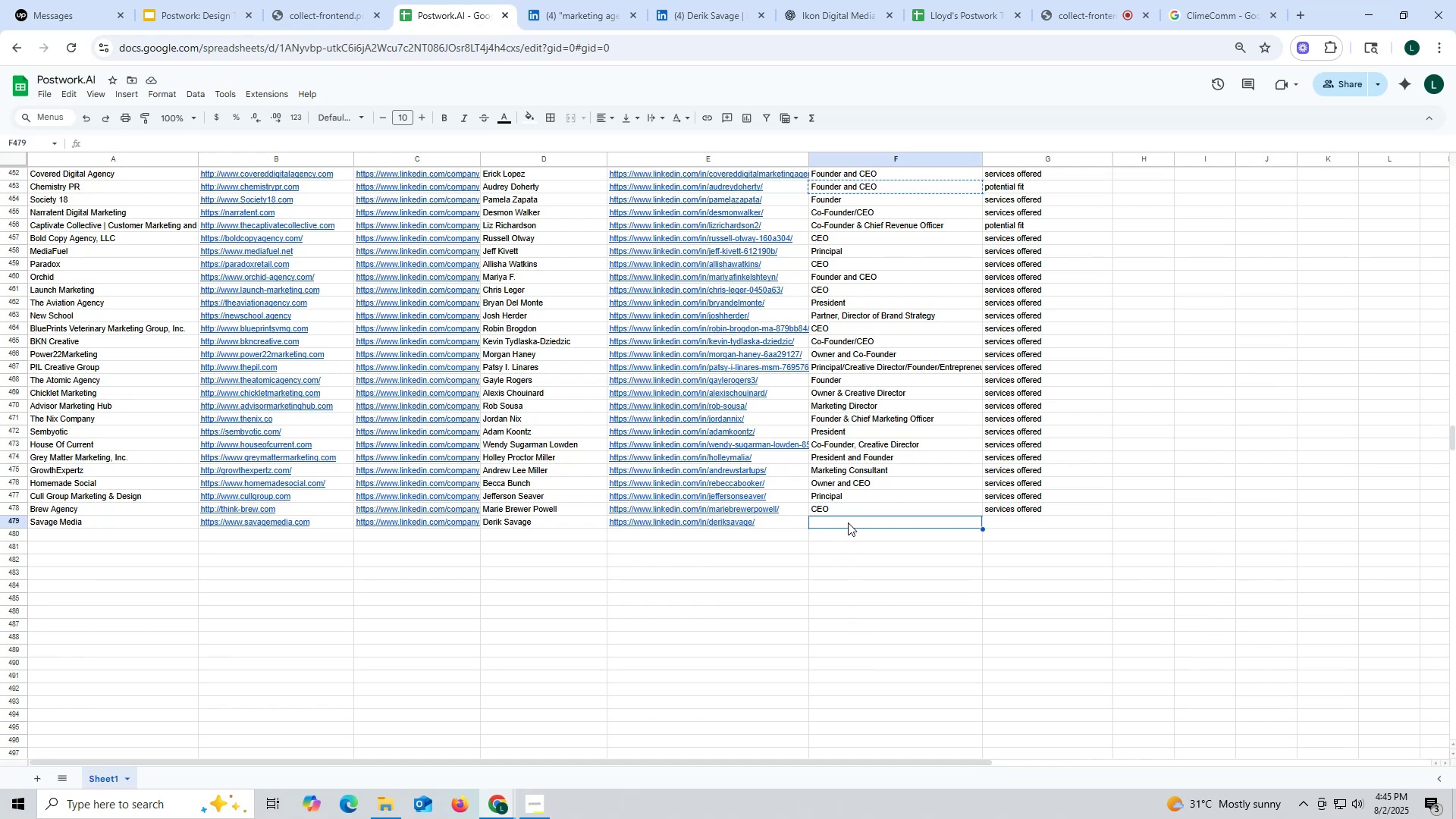 
key(Control+V)
 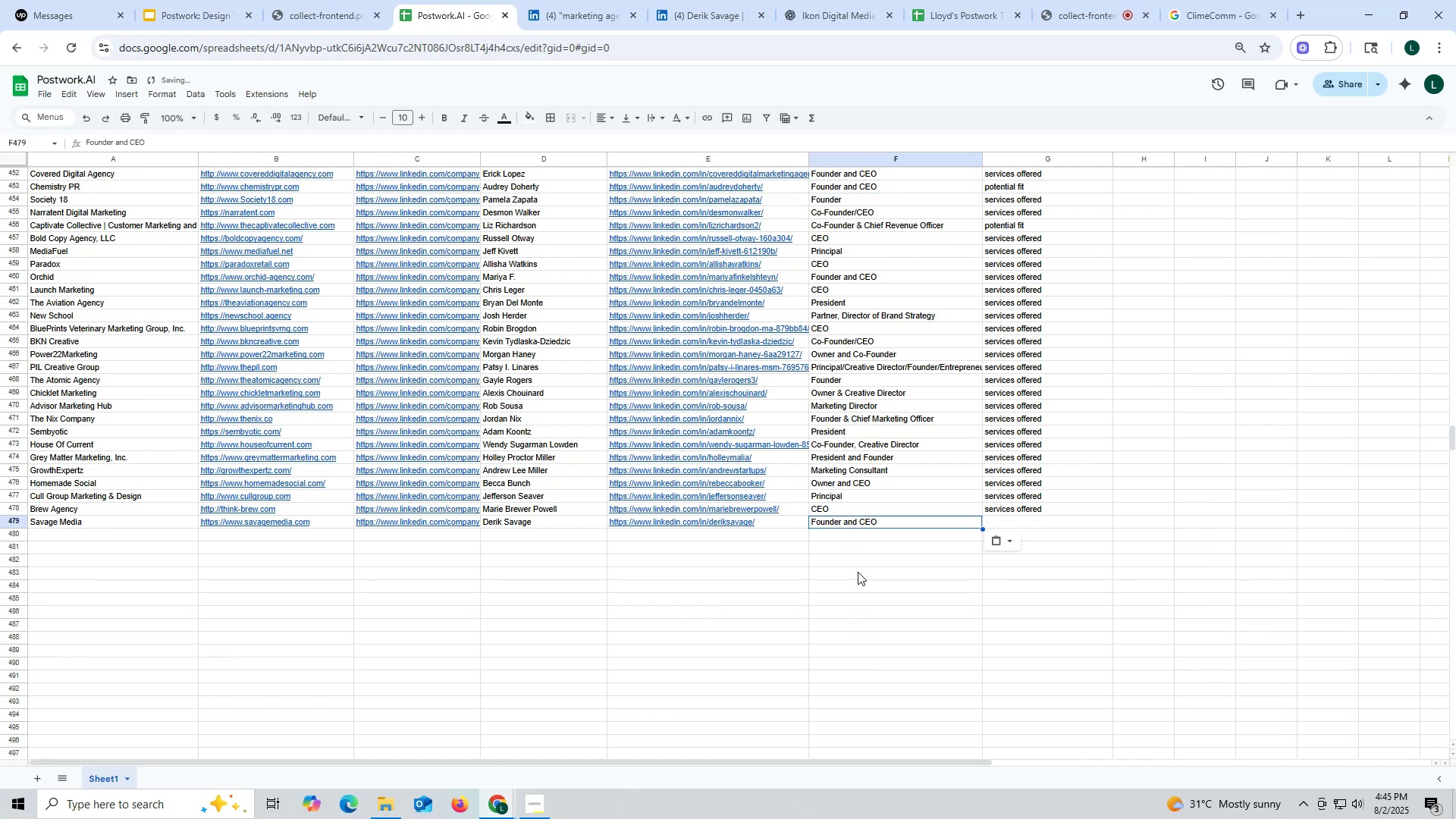 
double_click([858, 572])
 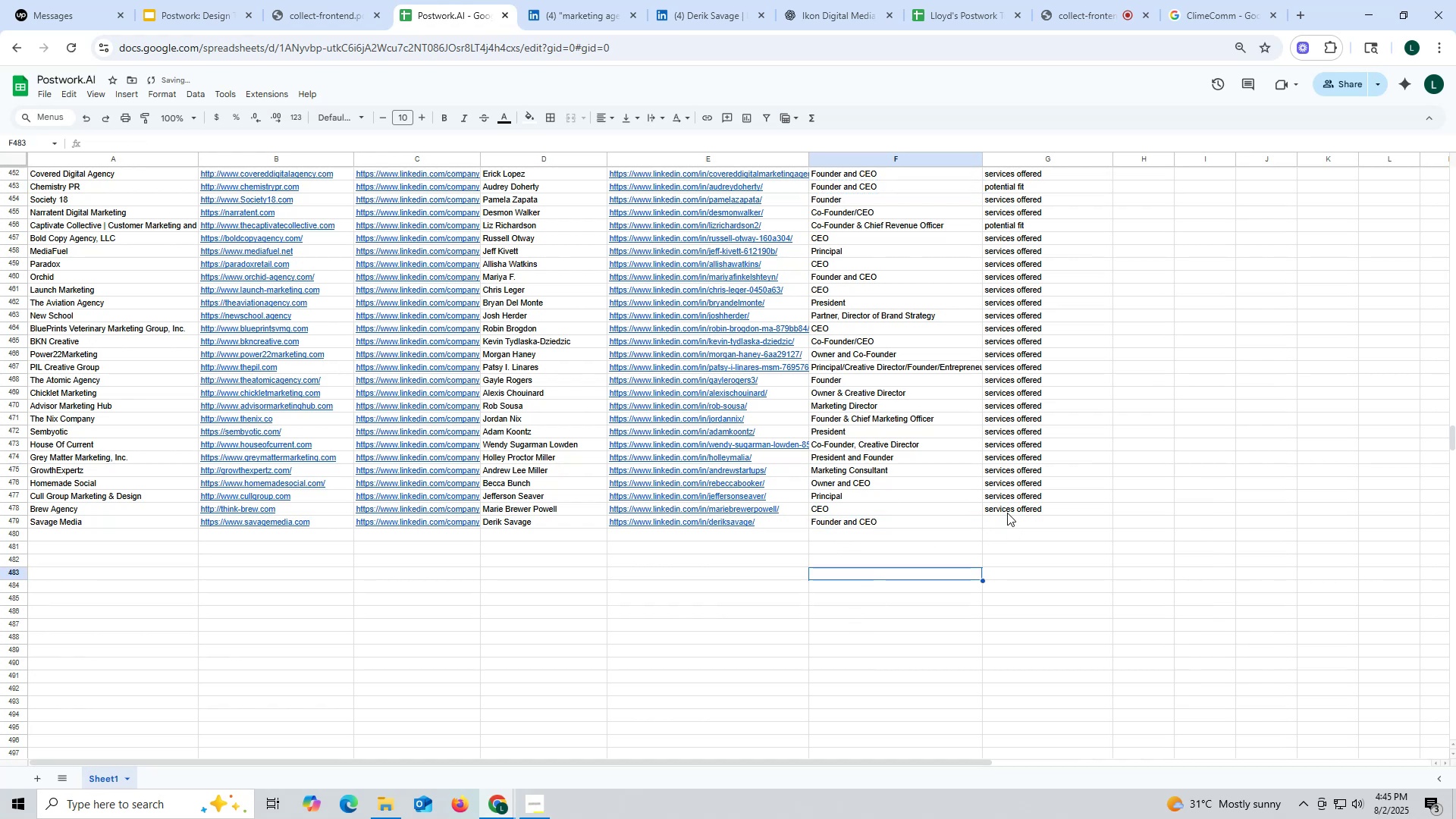 
key(Control+ControlLeft)
 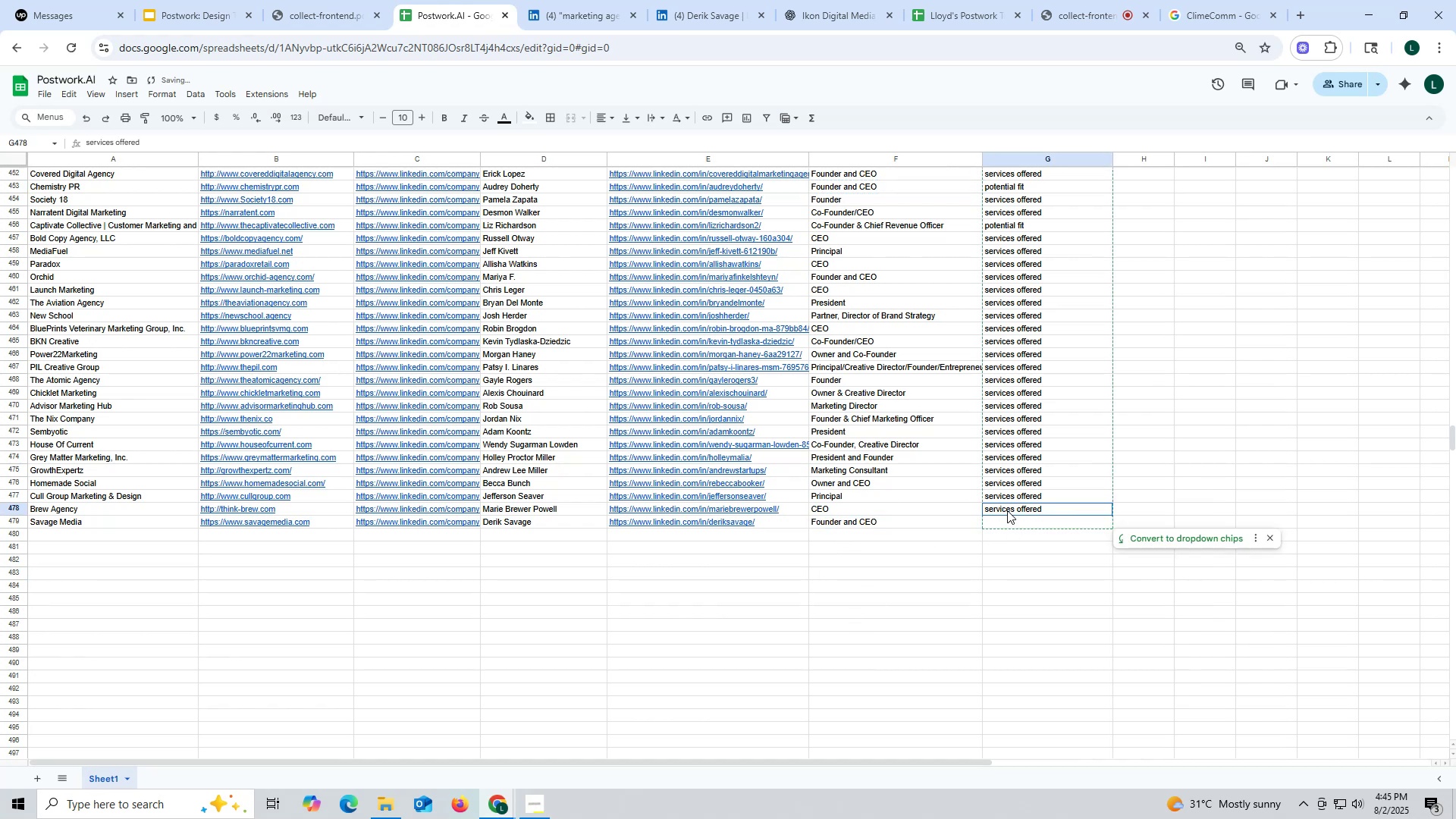 
left_click([1007, 510])
 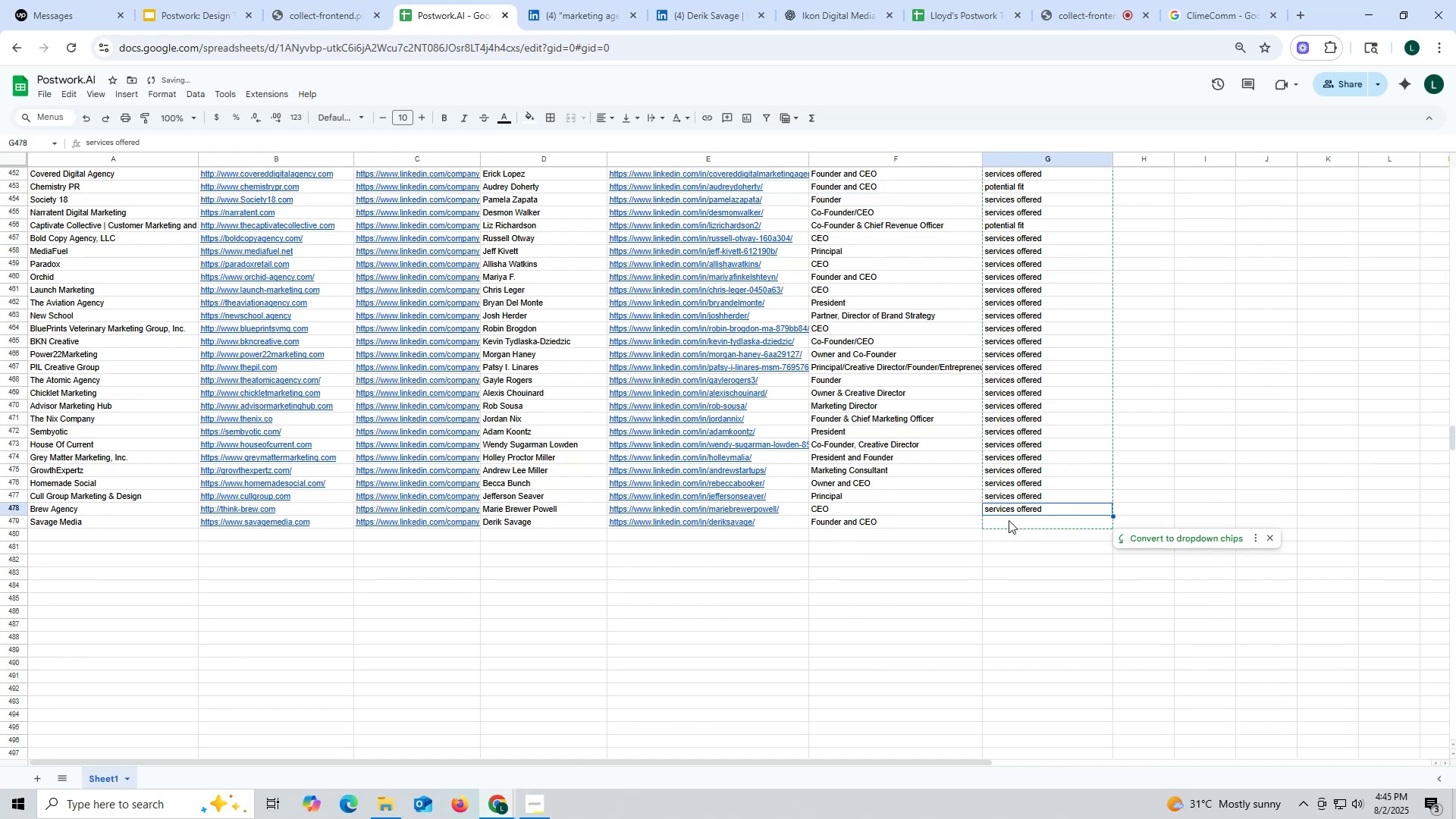 
key(Control+C)
 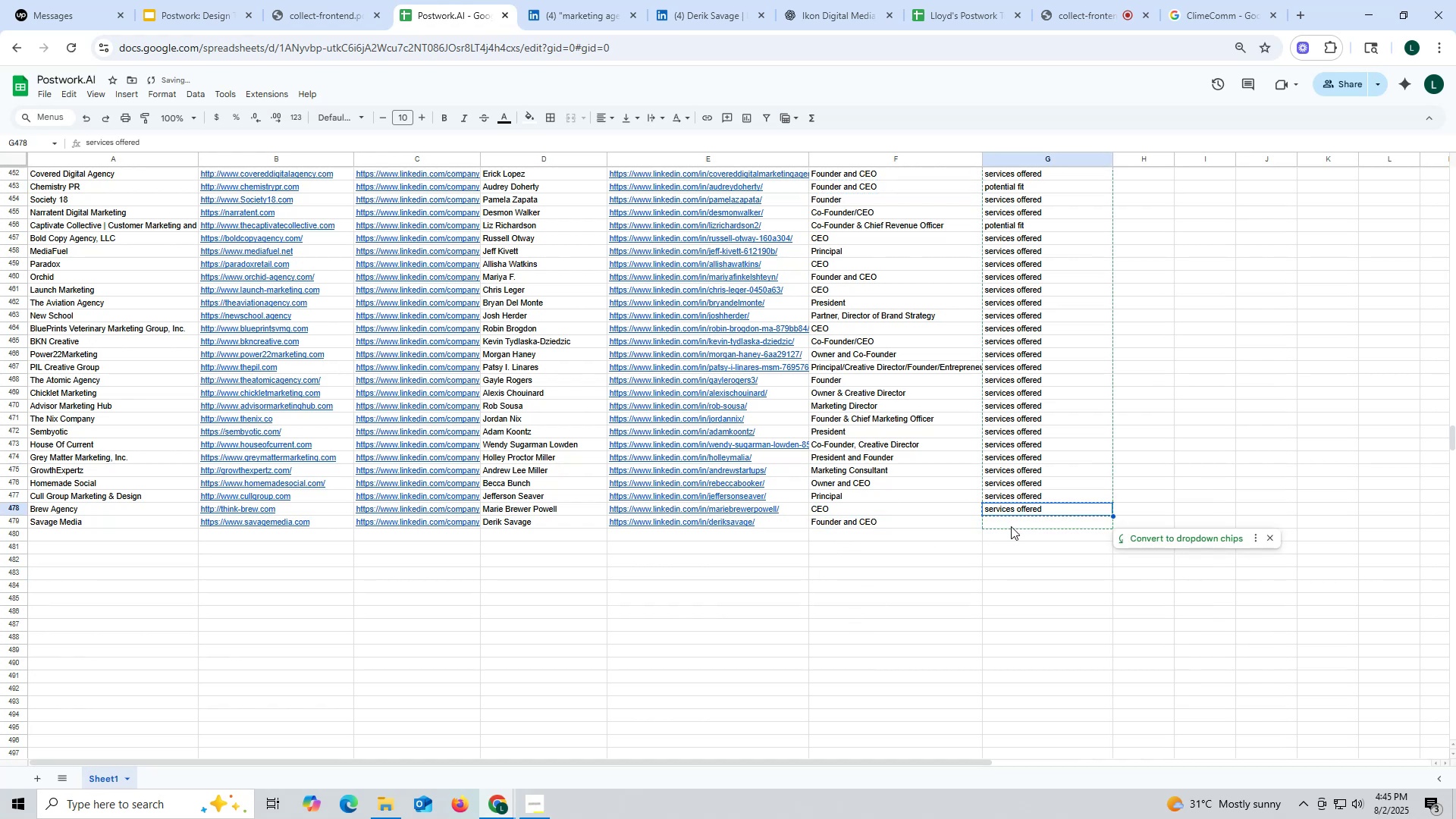 
key(Control+ControlLeft)
 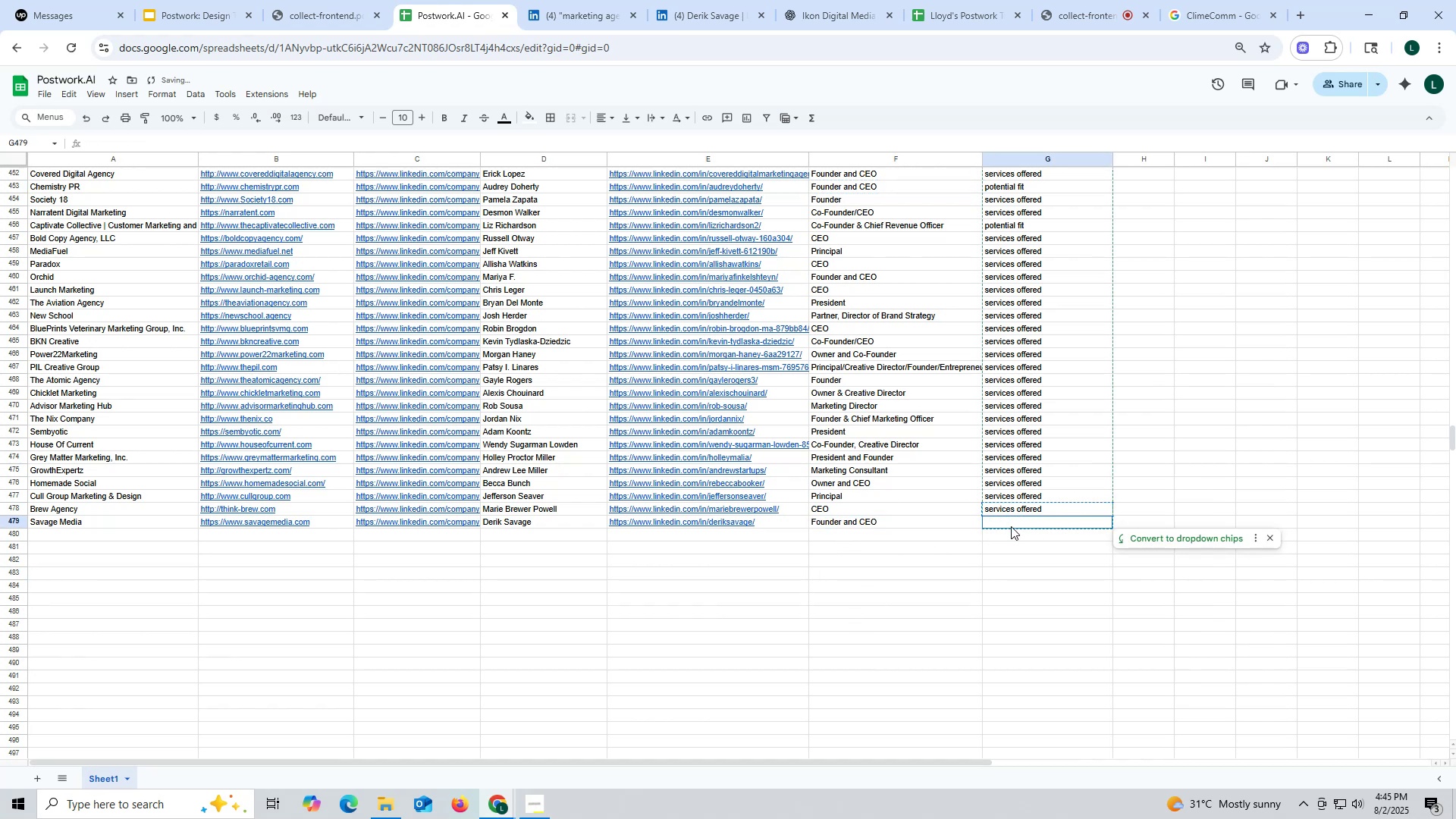 
double_click([1011, 526])
 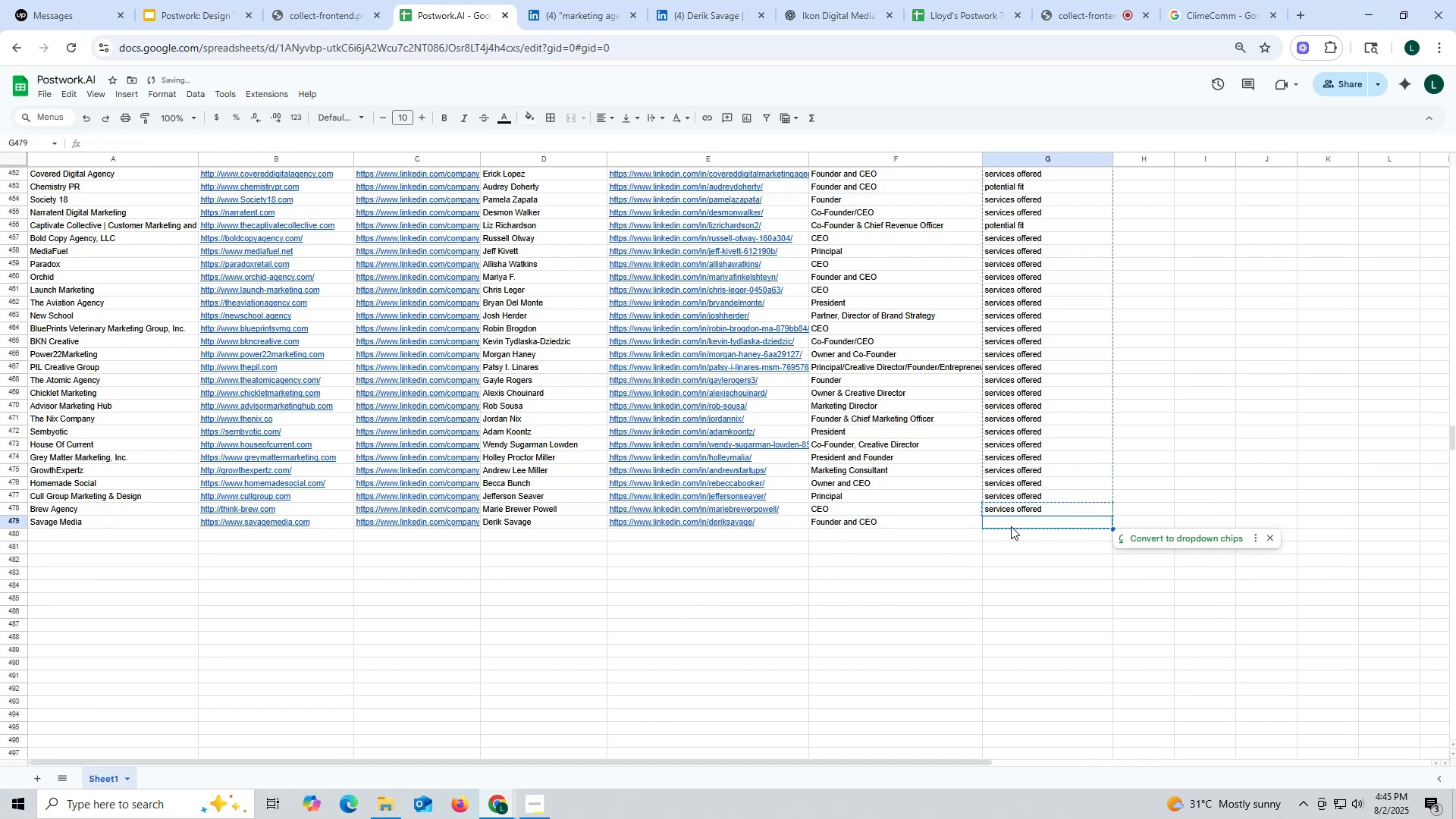 
key(Control+V)
 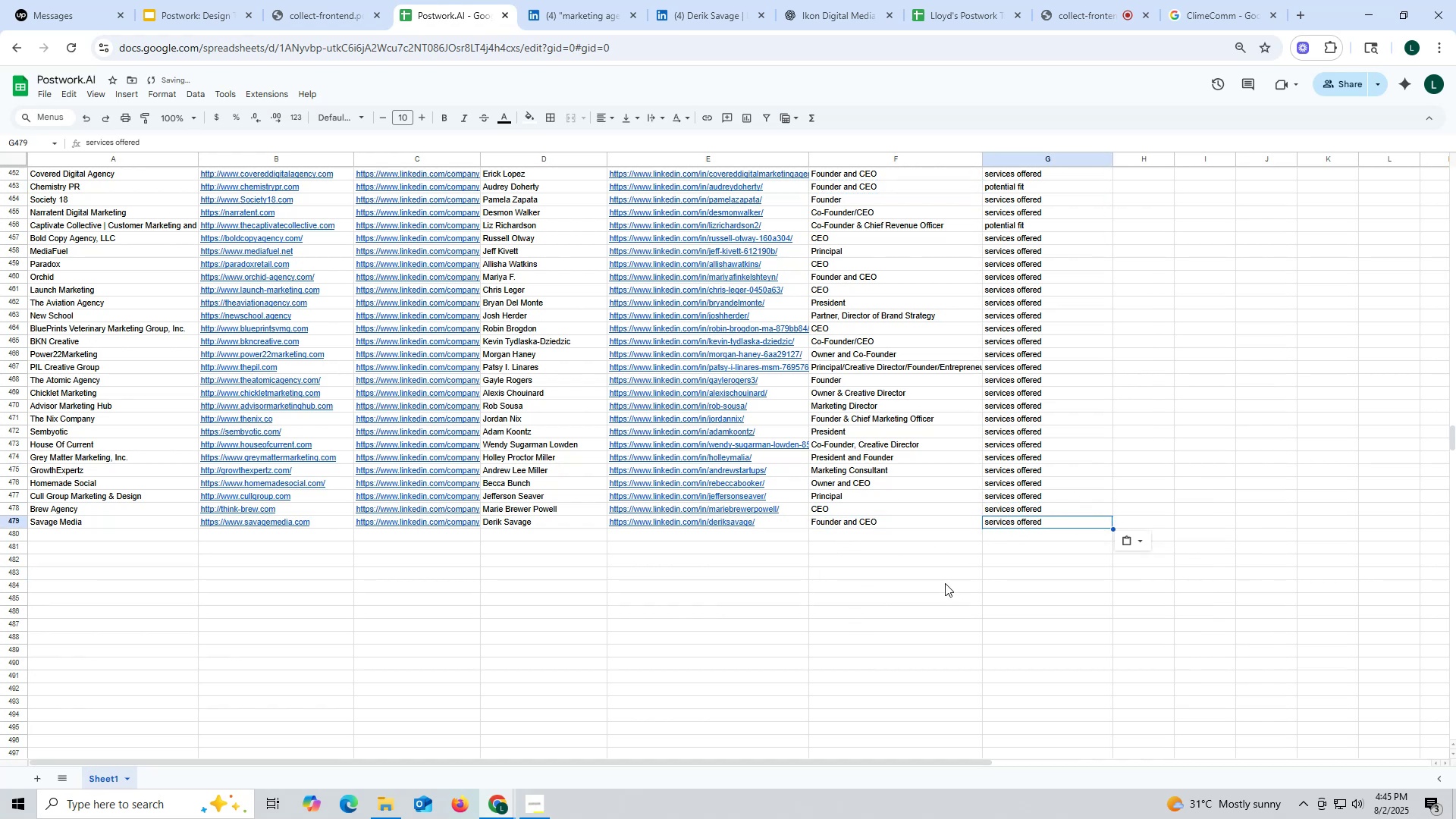 
triple_click([945, 583])
 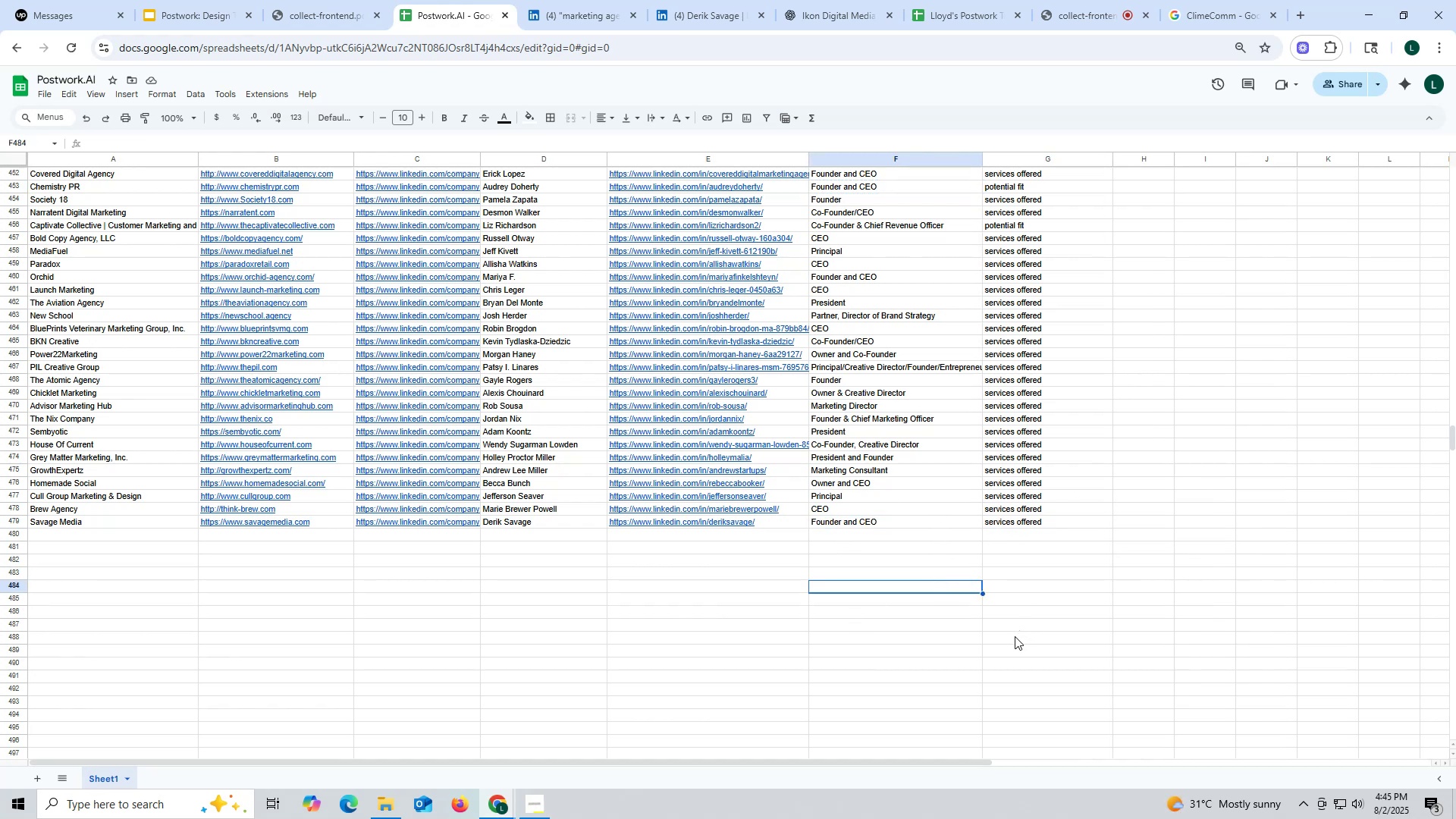 
wait(7.01)
 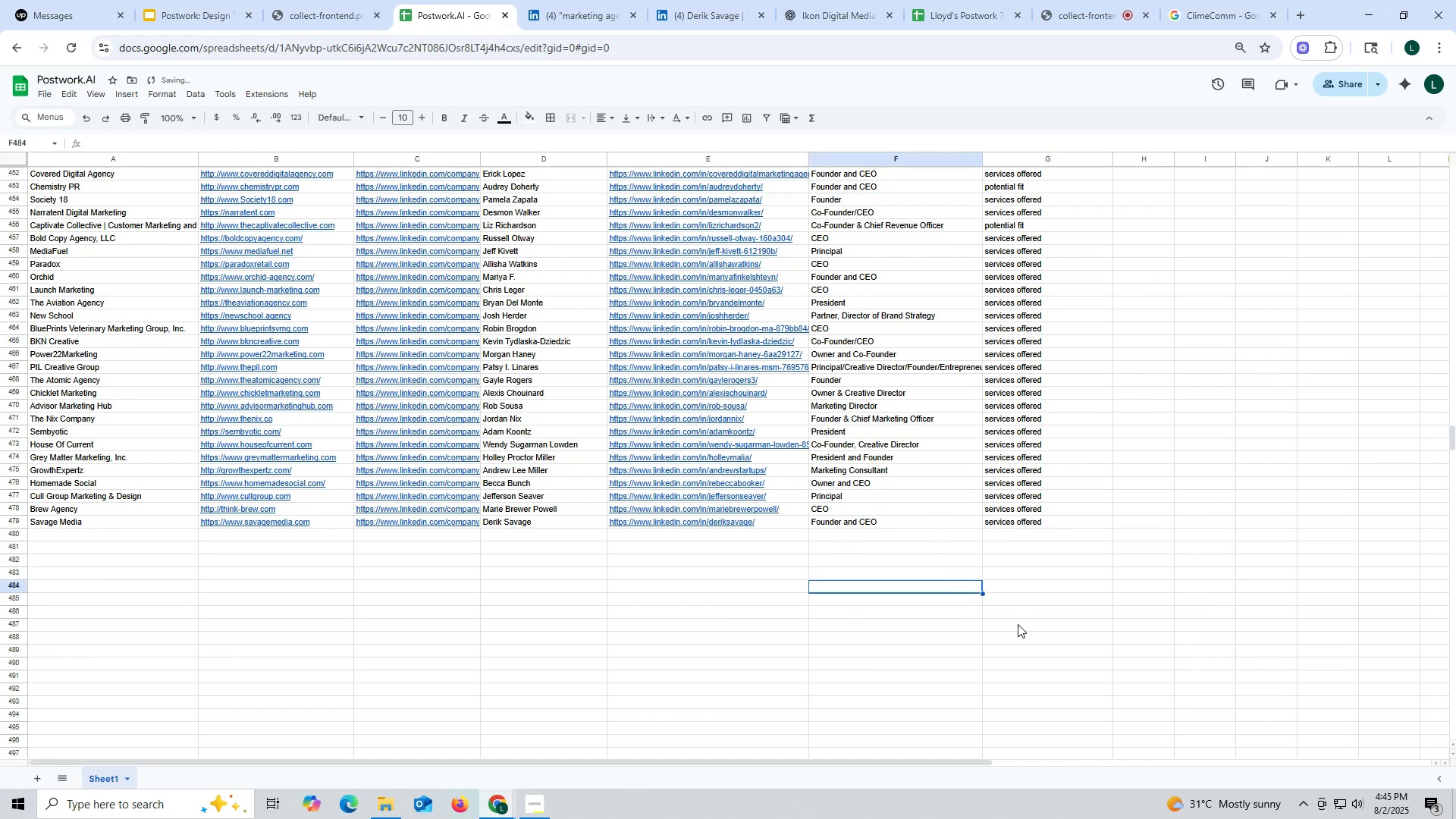 
left_click([1081, 8])
 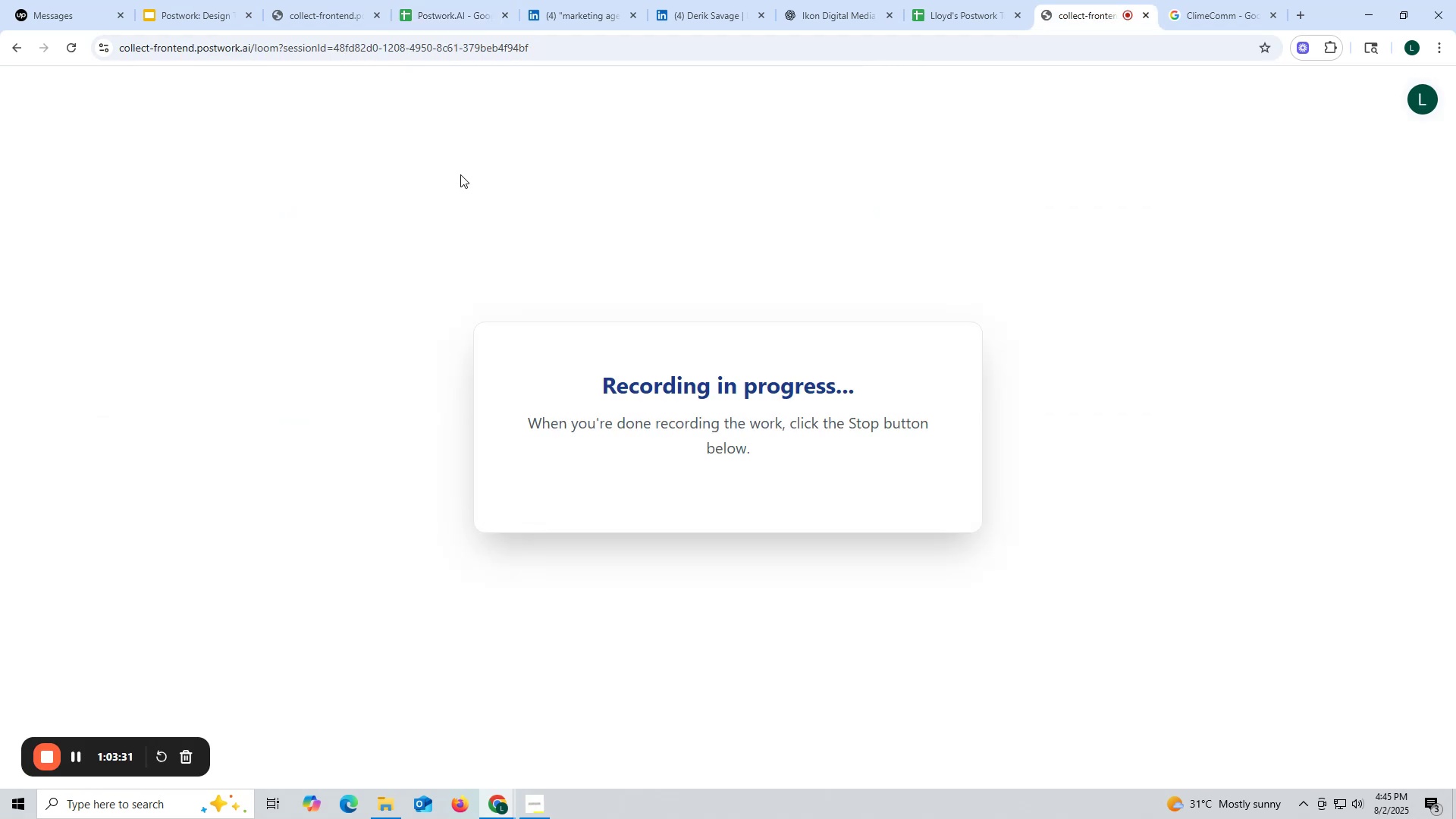 
left_click([727, 5])
 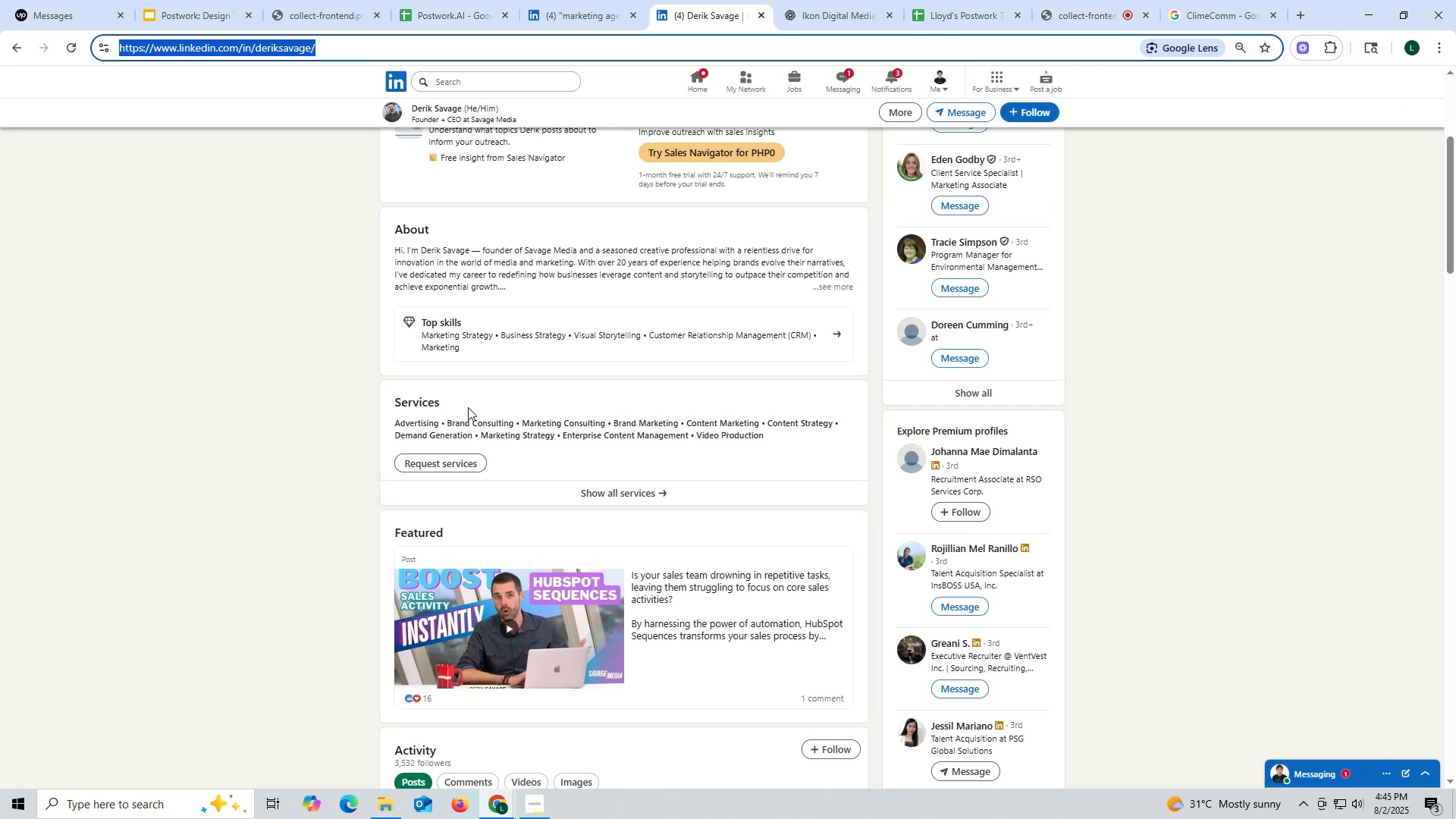 
scroll: coordinate [514, 339], scroll_direction: up, amount: 8.0
 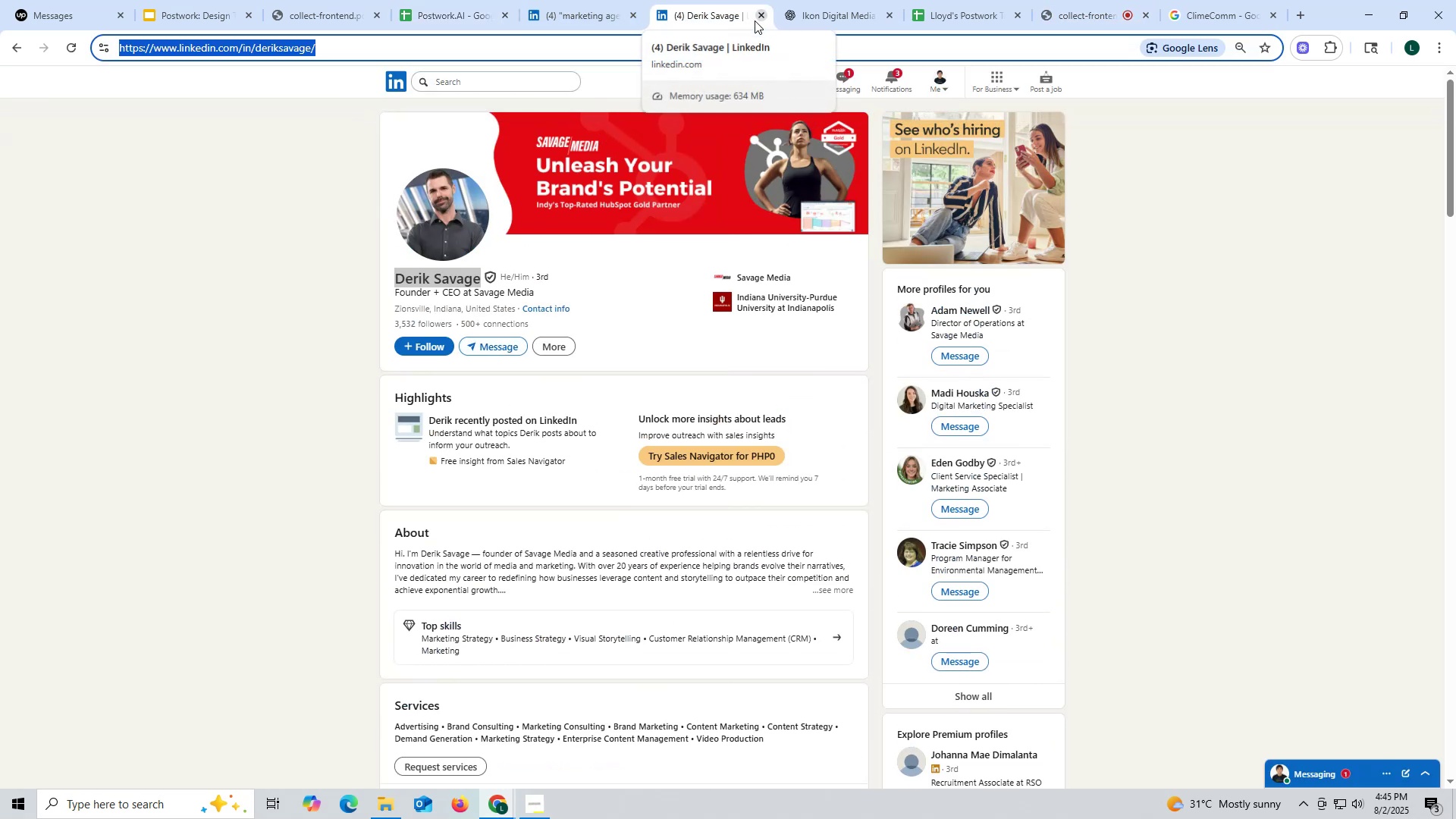 
left_click([589, 12])
 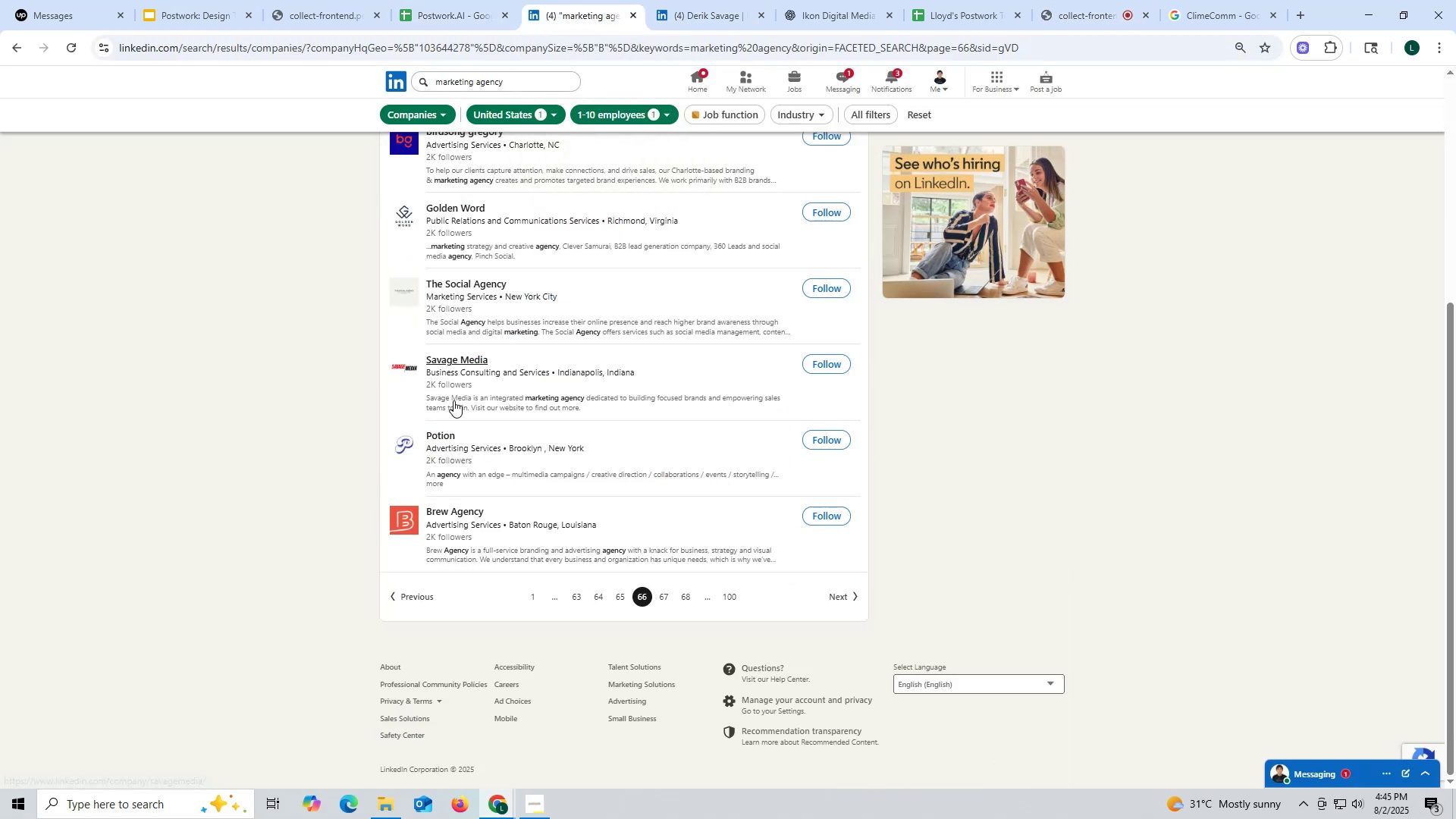 
scroll: coordinate [448, 351], scroll_direction: up, amount: 1.0
 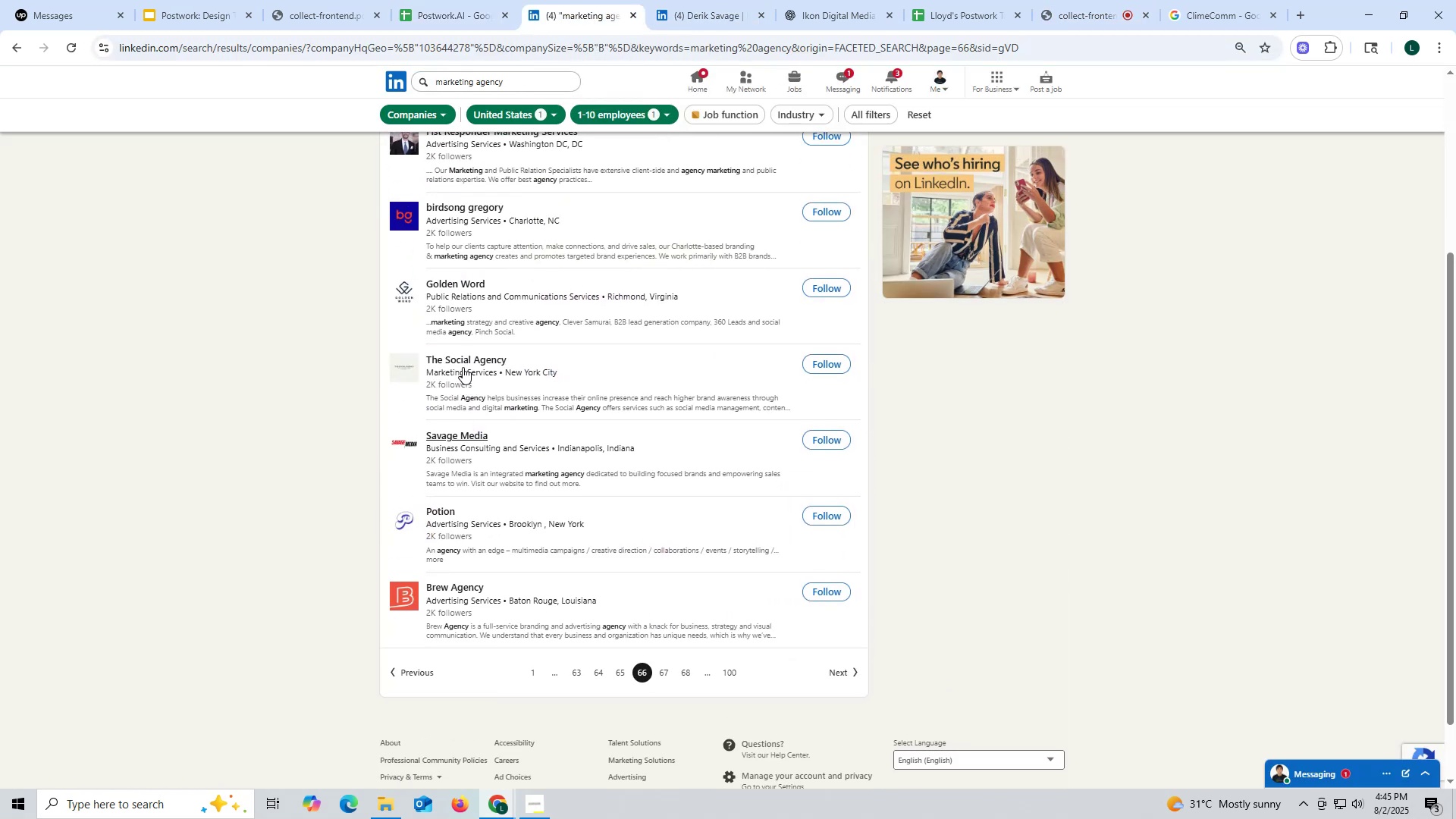 
right_click([461, 359])
 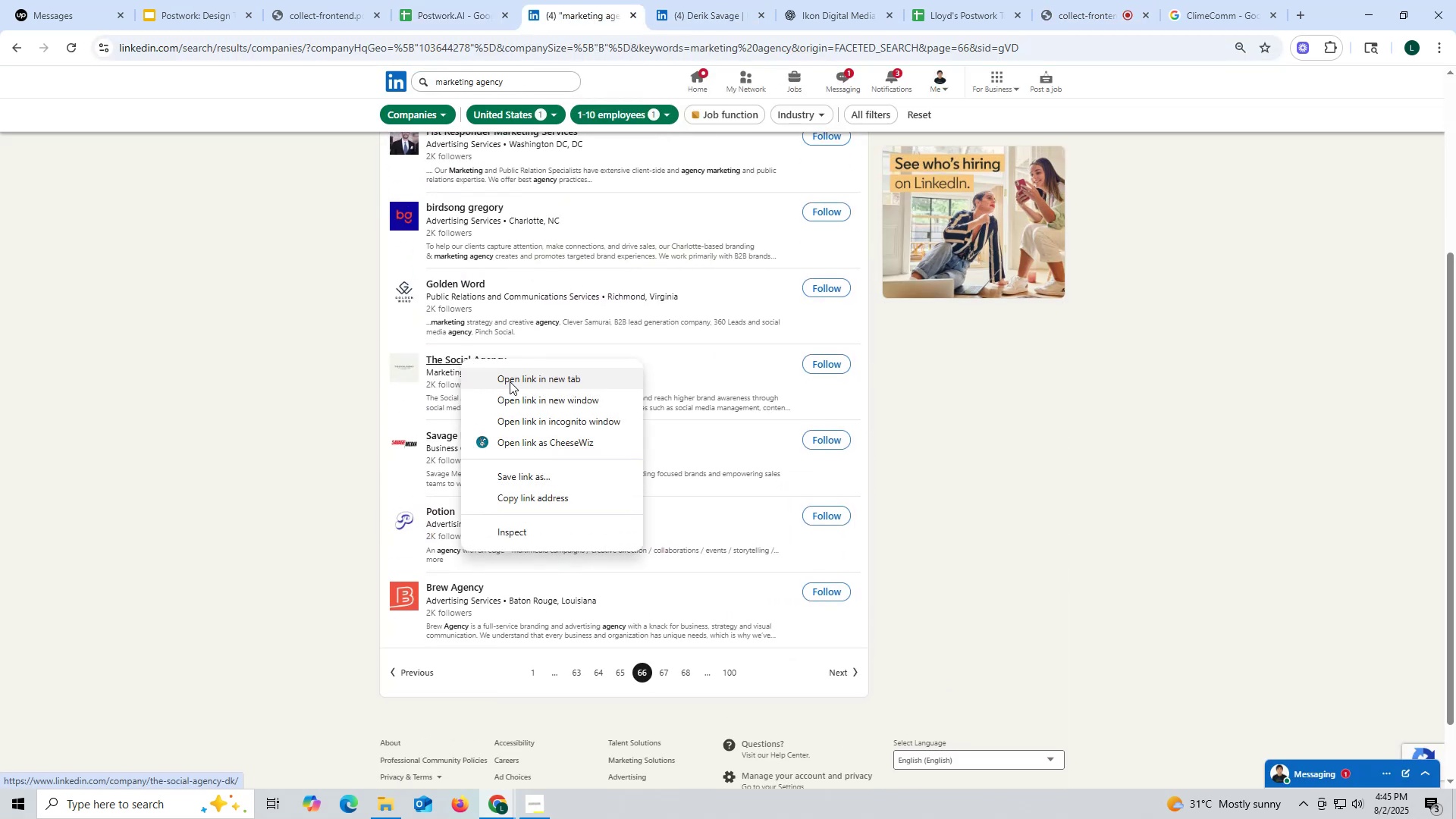 
left_click([510, 381])
 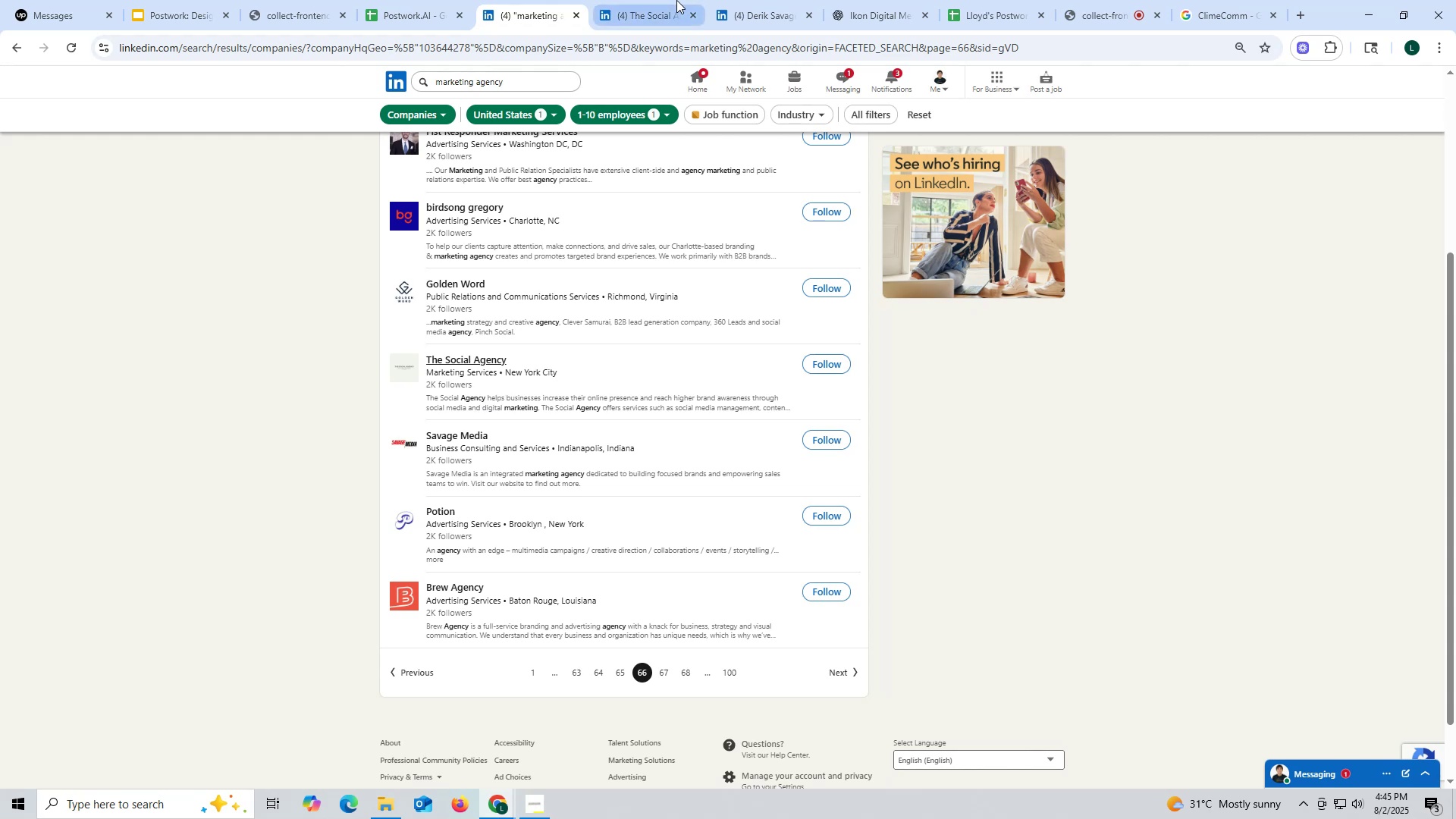 
left_click([635, 11])
 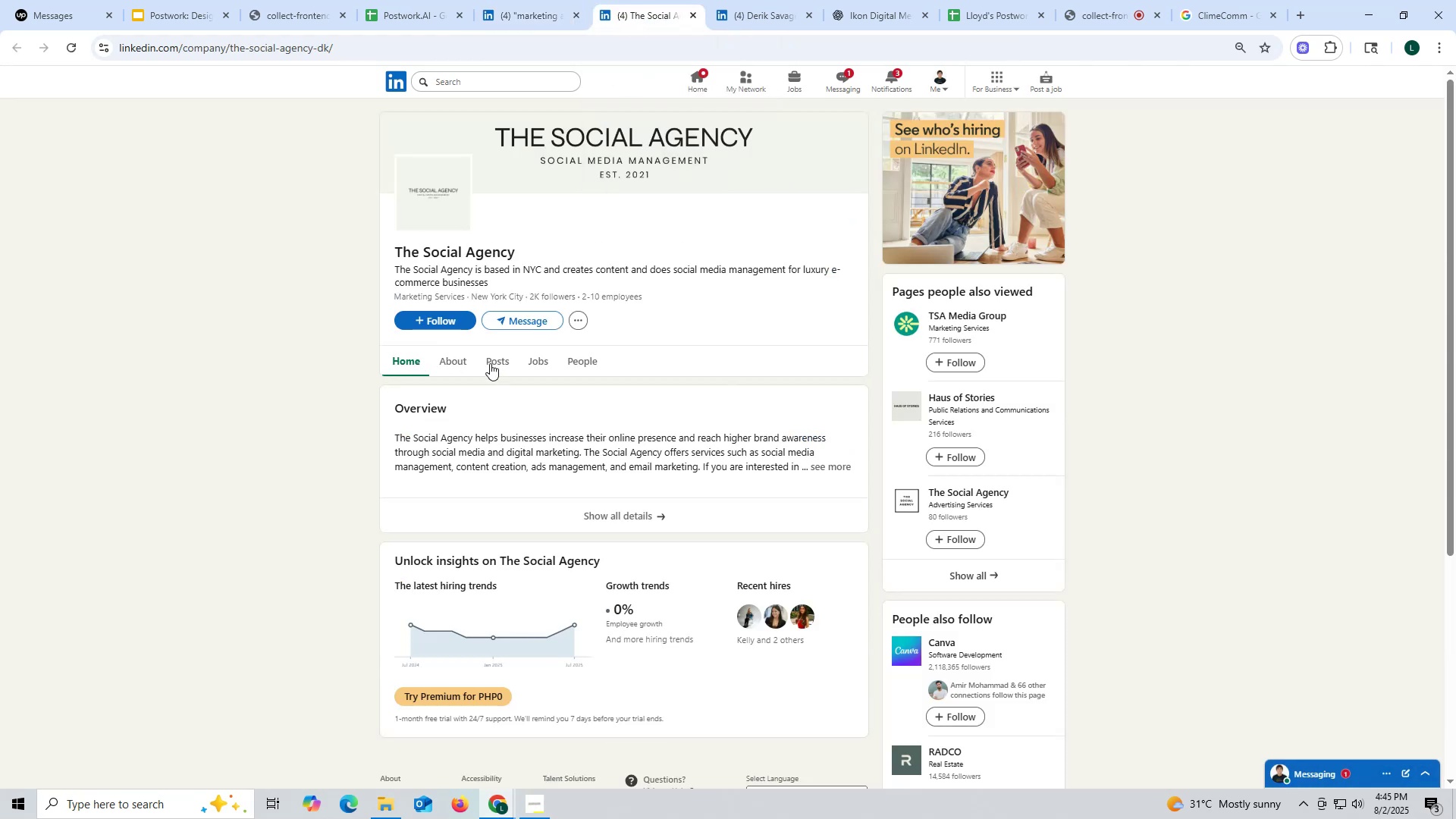 
left_click([489, 361])
 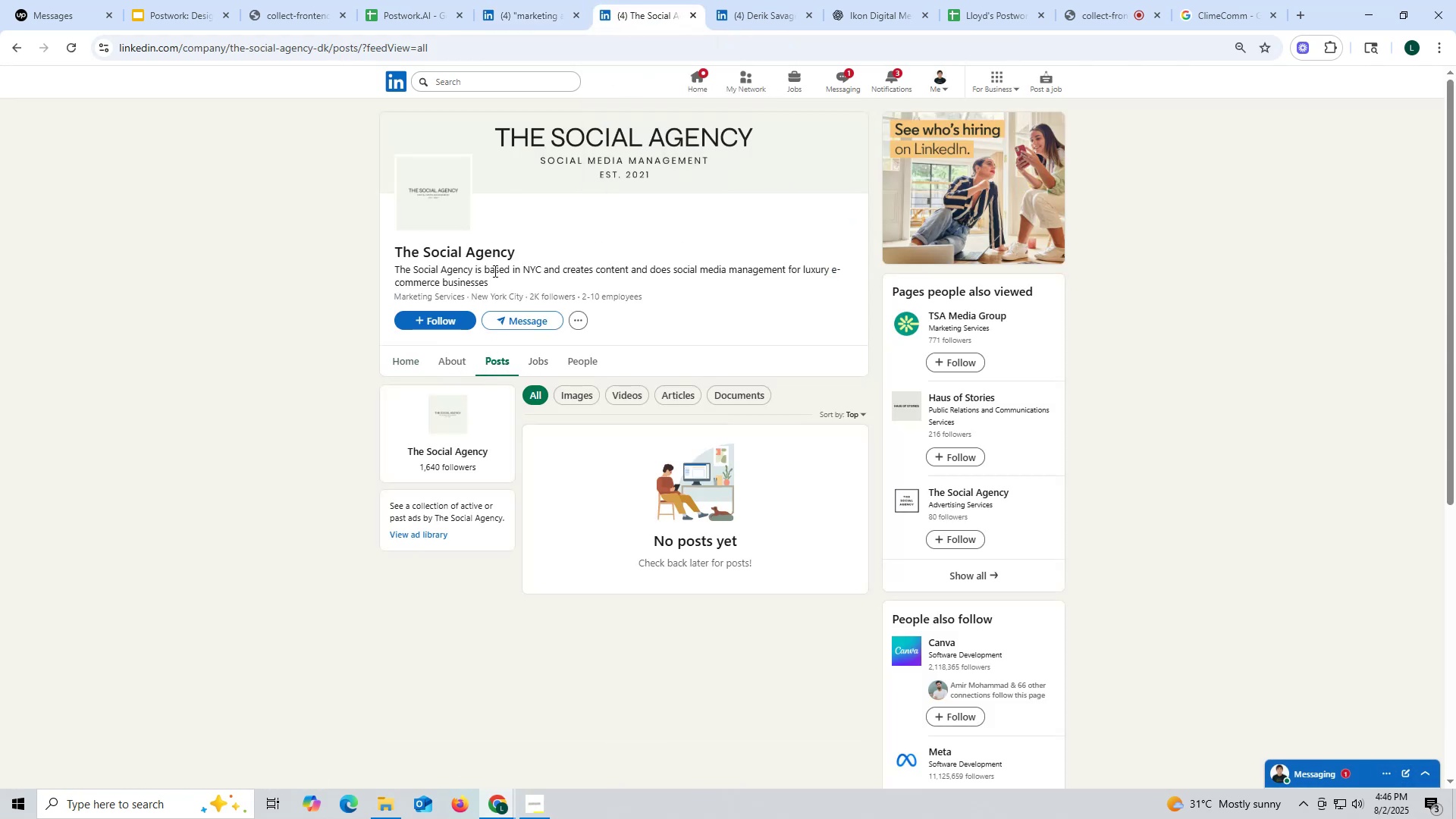 
left_click([694, 14])
 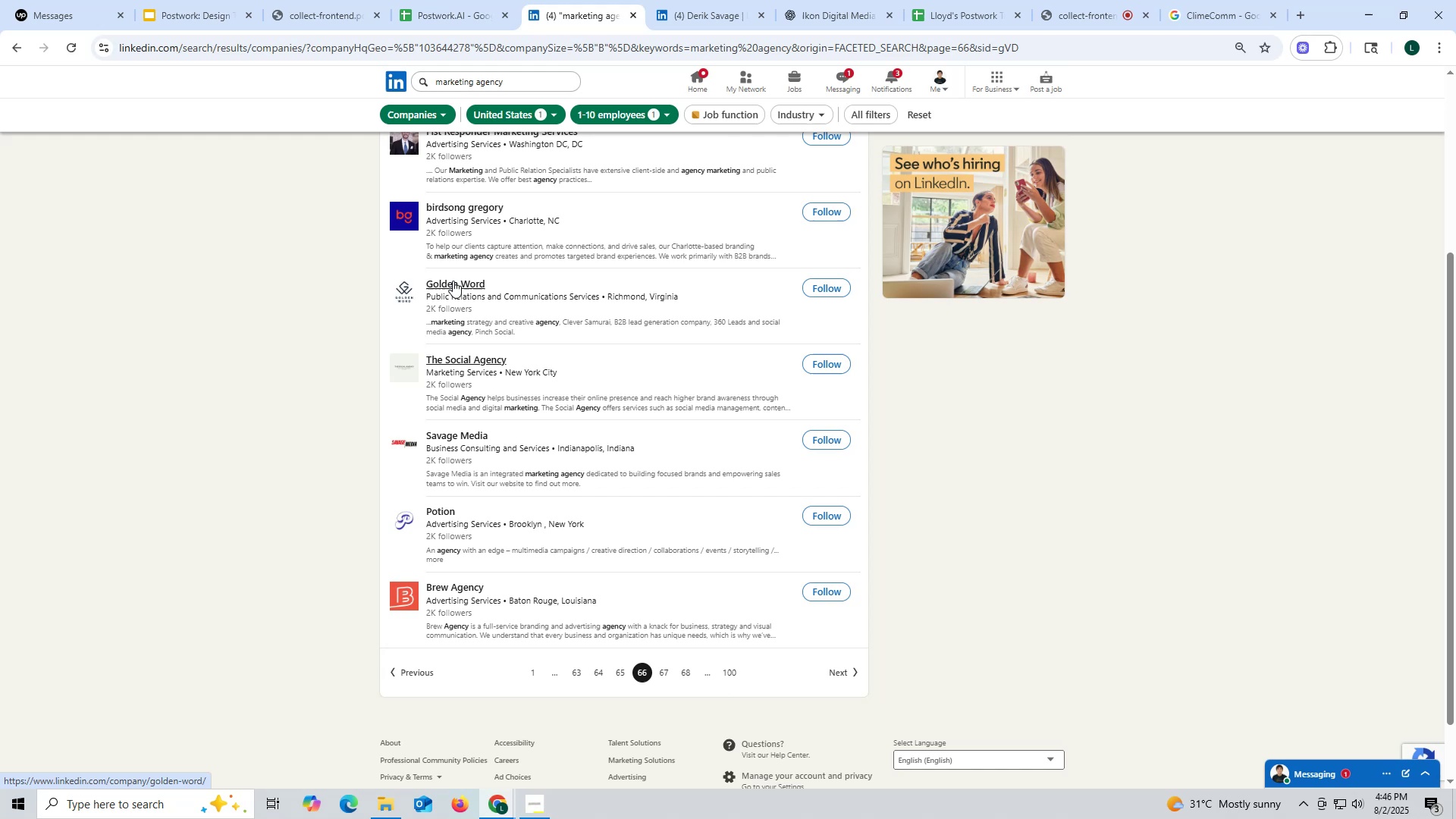 
right_click([454, 285])
 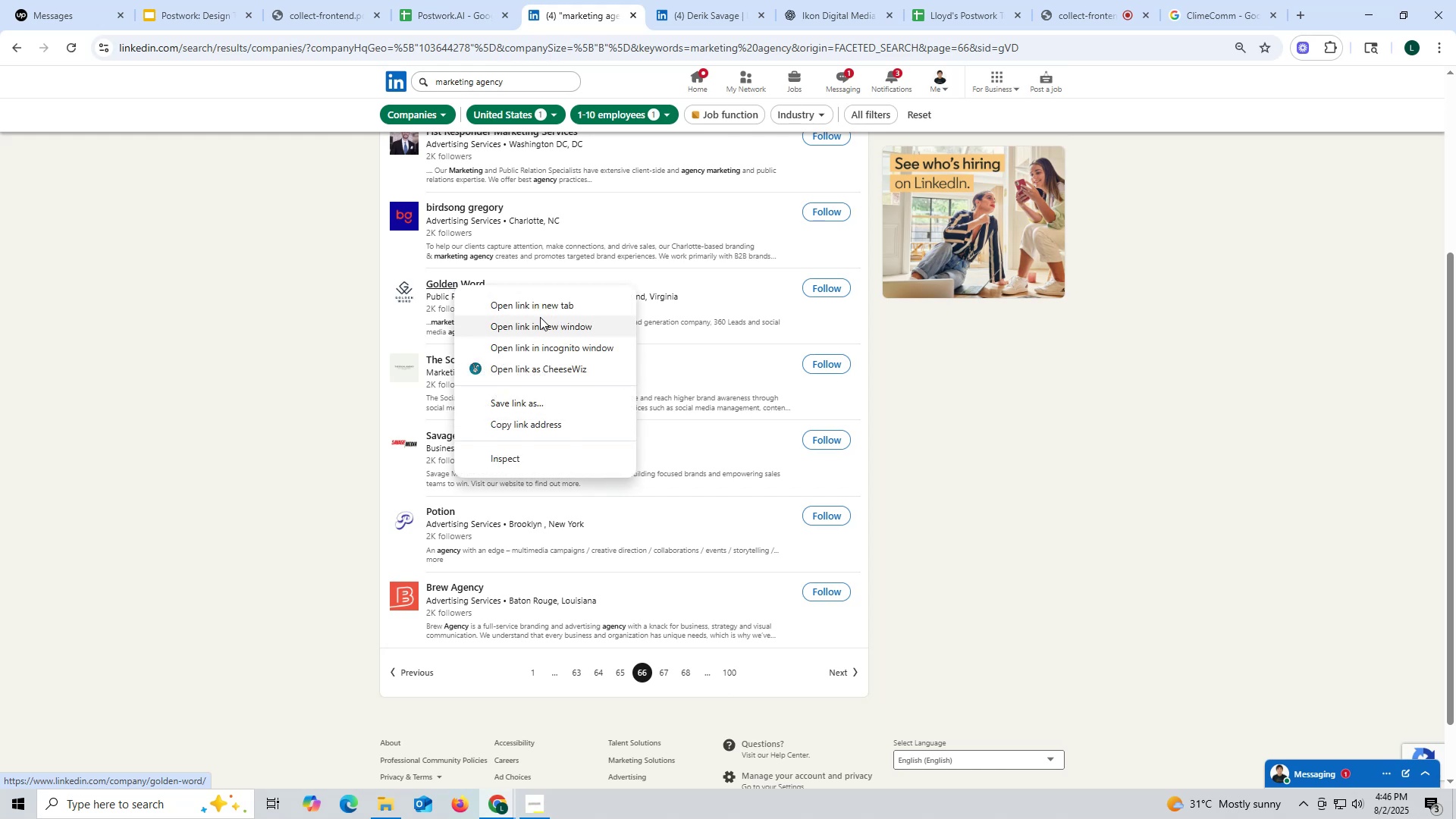 
left_click([540, 309])
 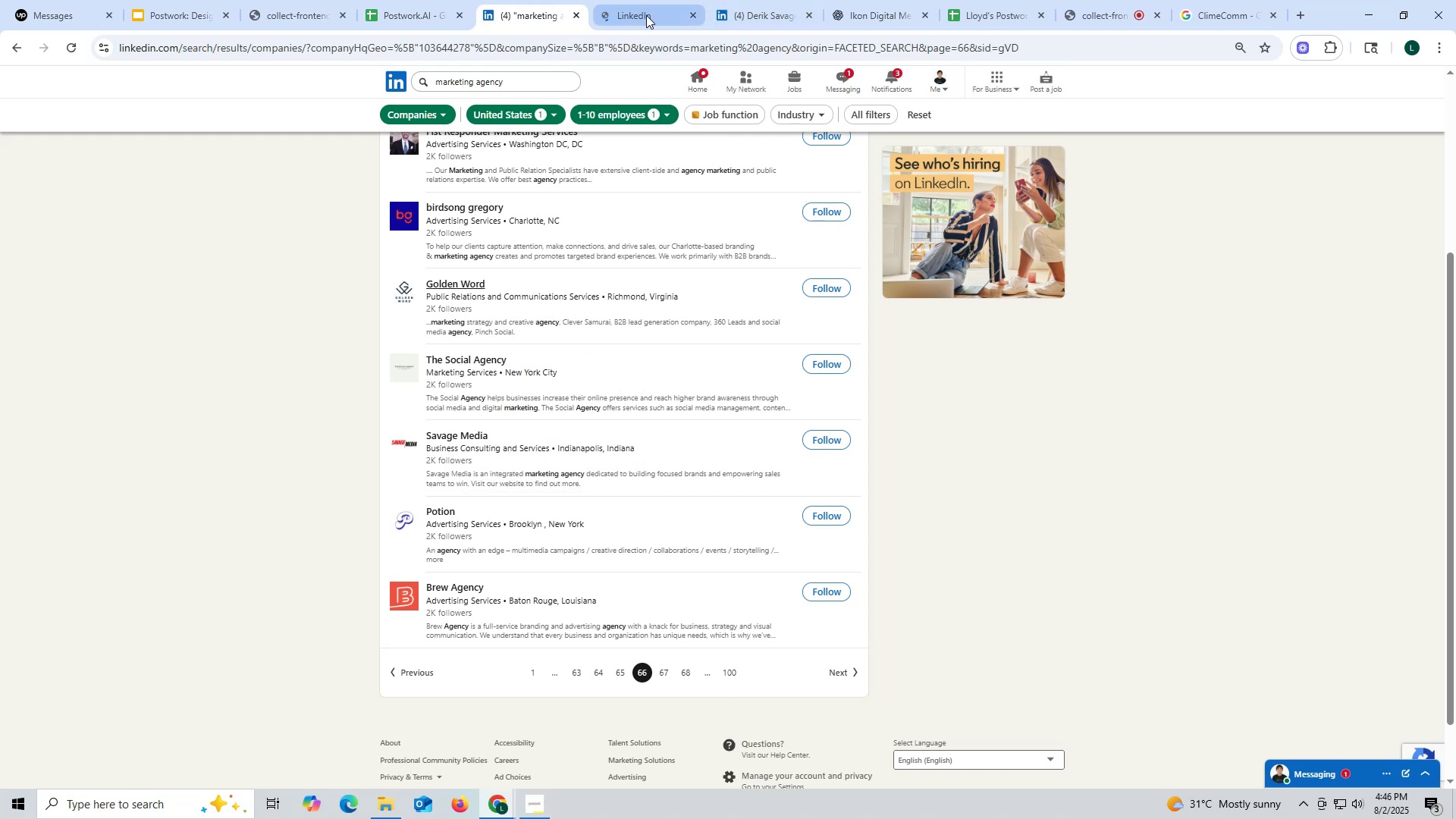 
left_click([646, 15])
 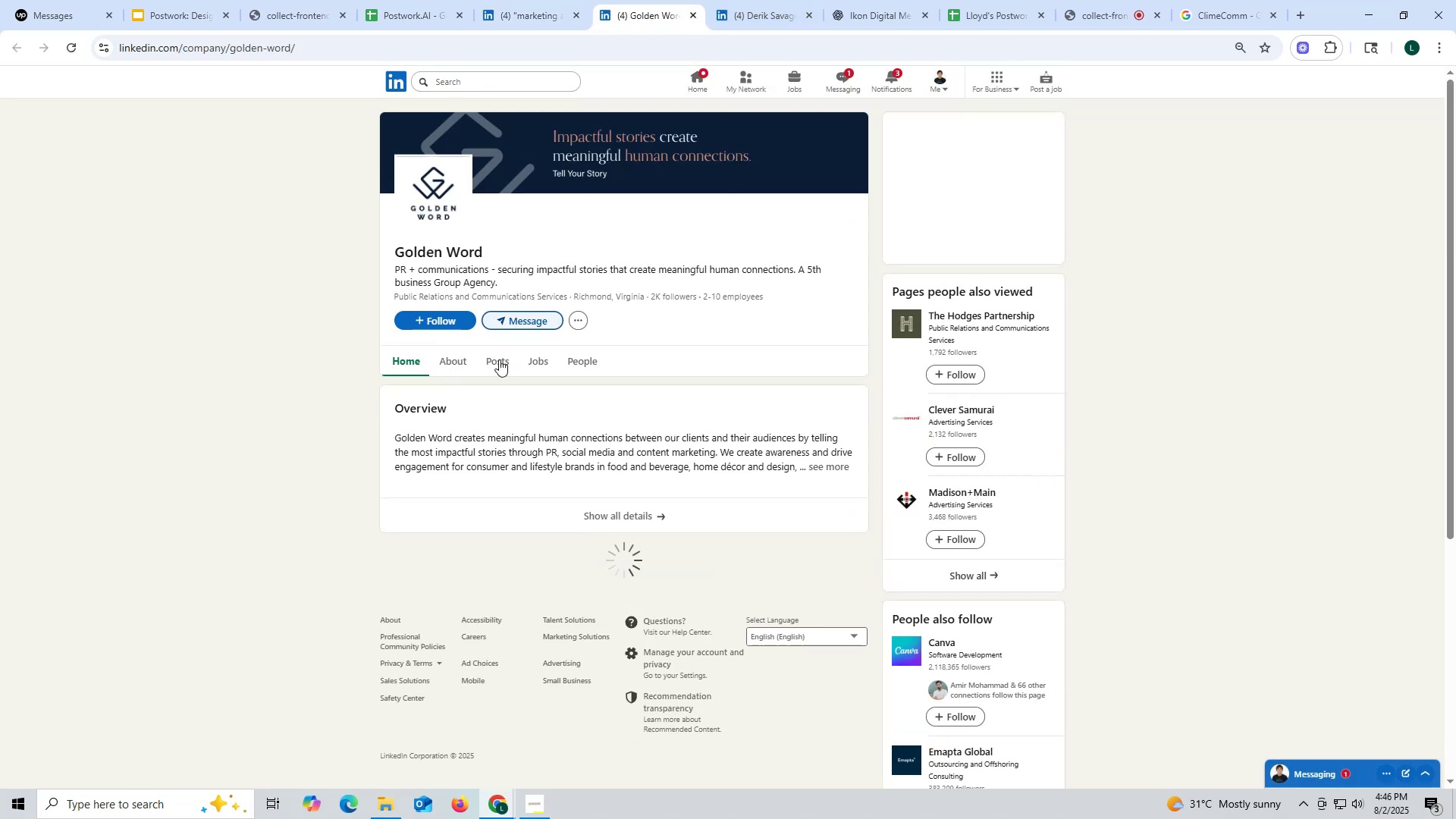 
left_click([495, 362])
 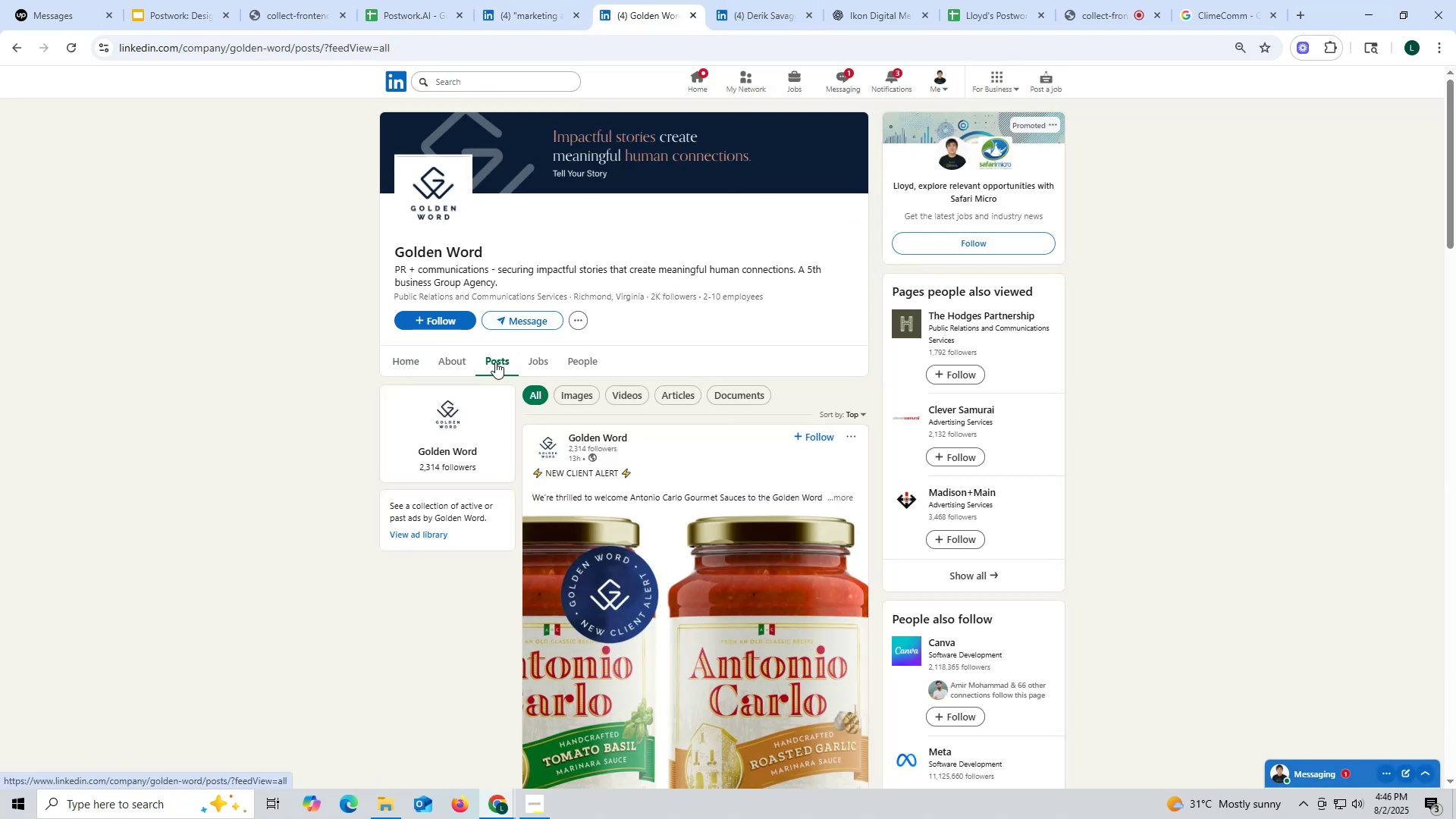 
left_click([447, 361])
 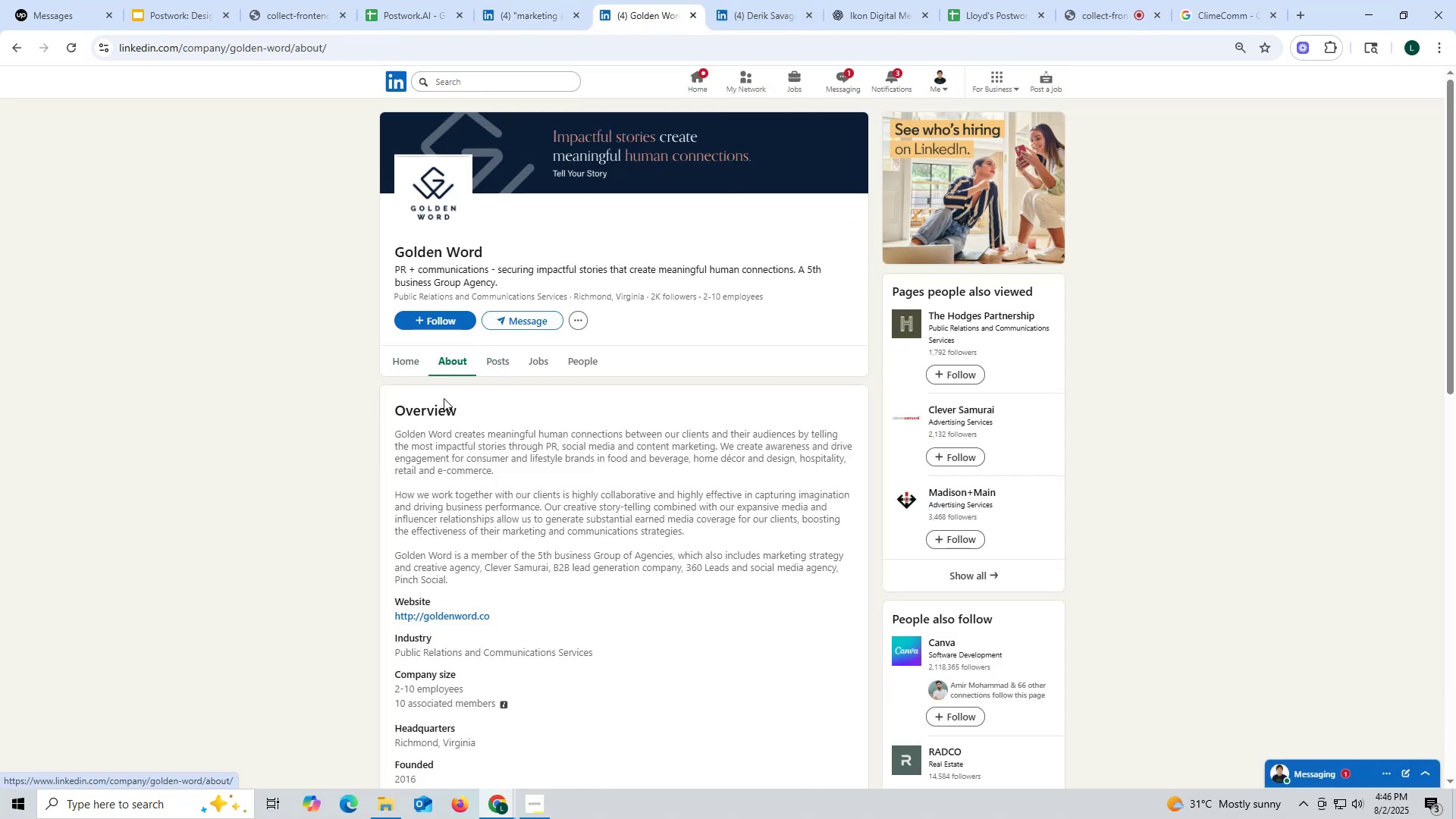 
scroll: coordinate [430, 488], scroll_direction: down, amount: 3.0
 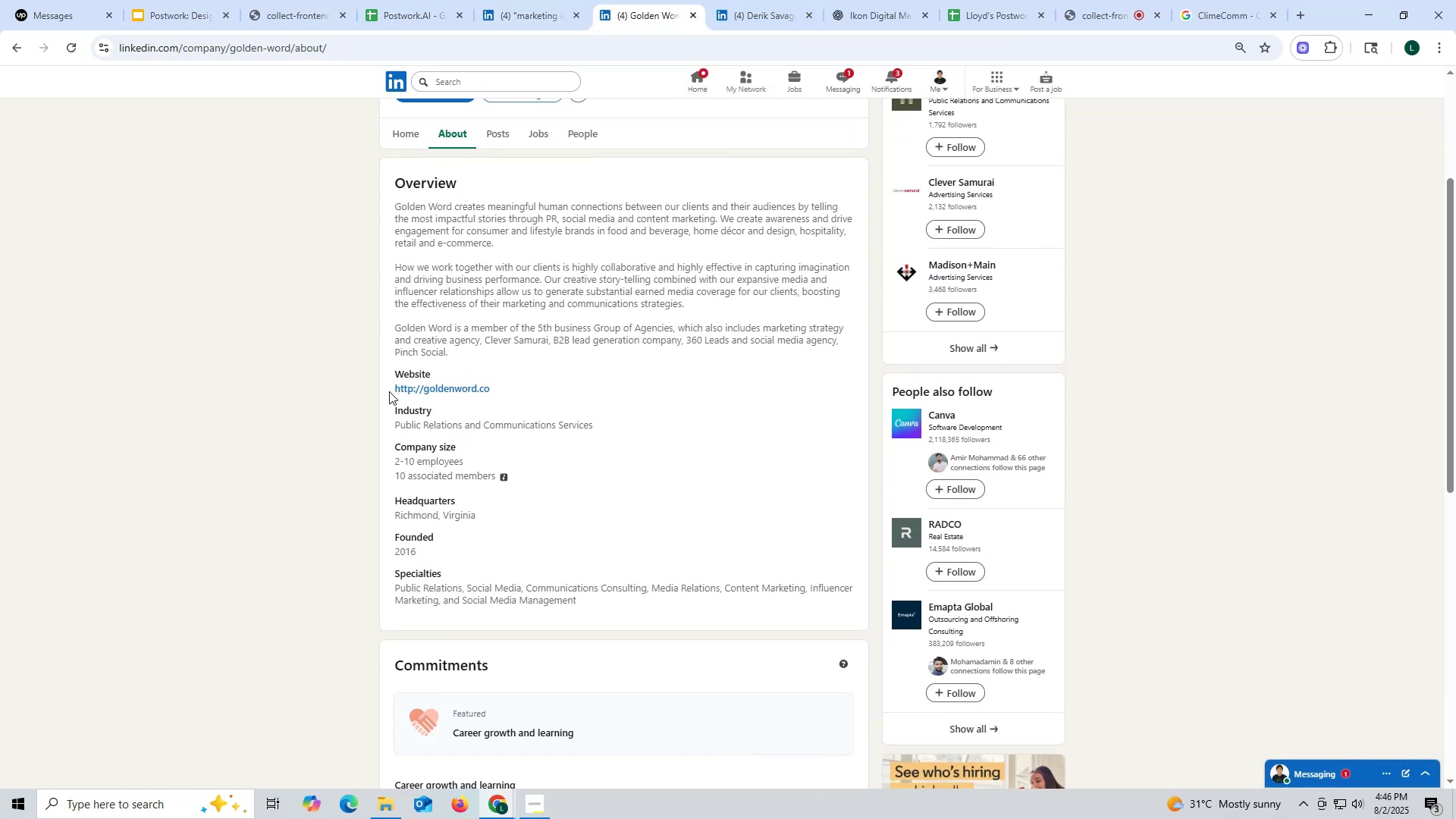 
left_click_drag(start_coordinate=[387, 381], to_coordinate=[576, 378])
 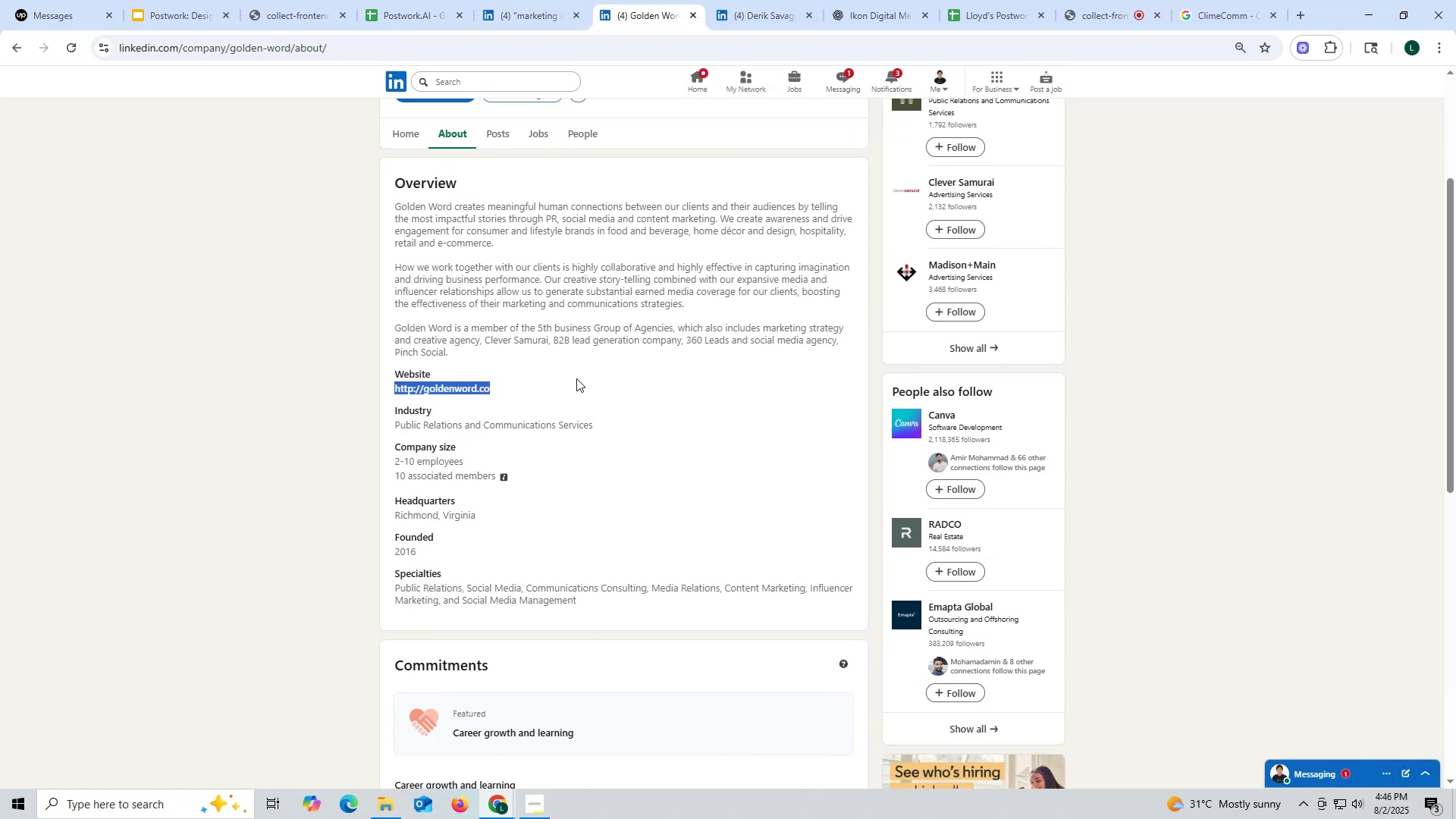 
key(Control+ControlLeft)
 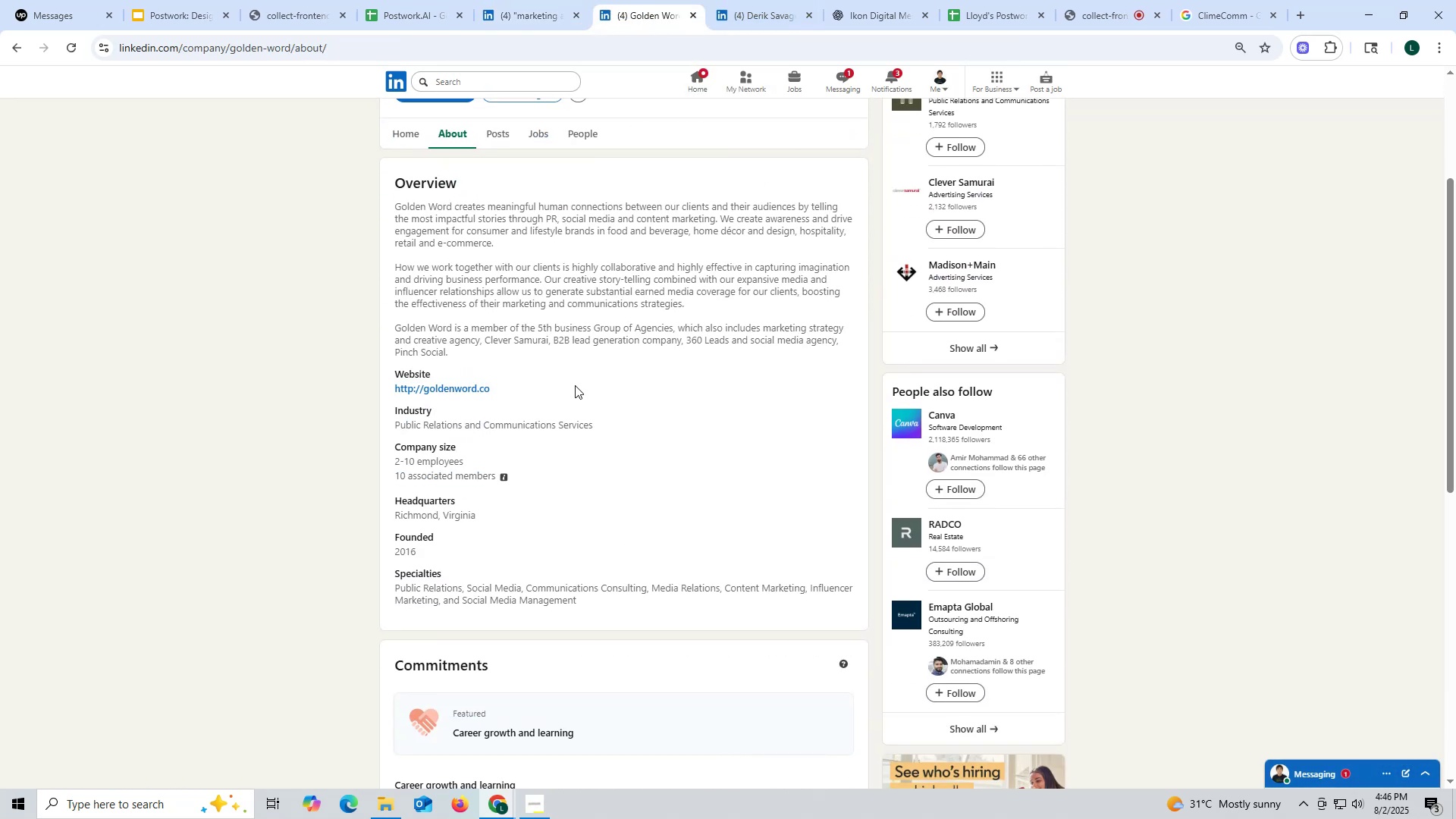 
key(Control+C)
 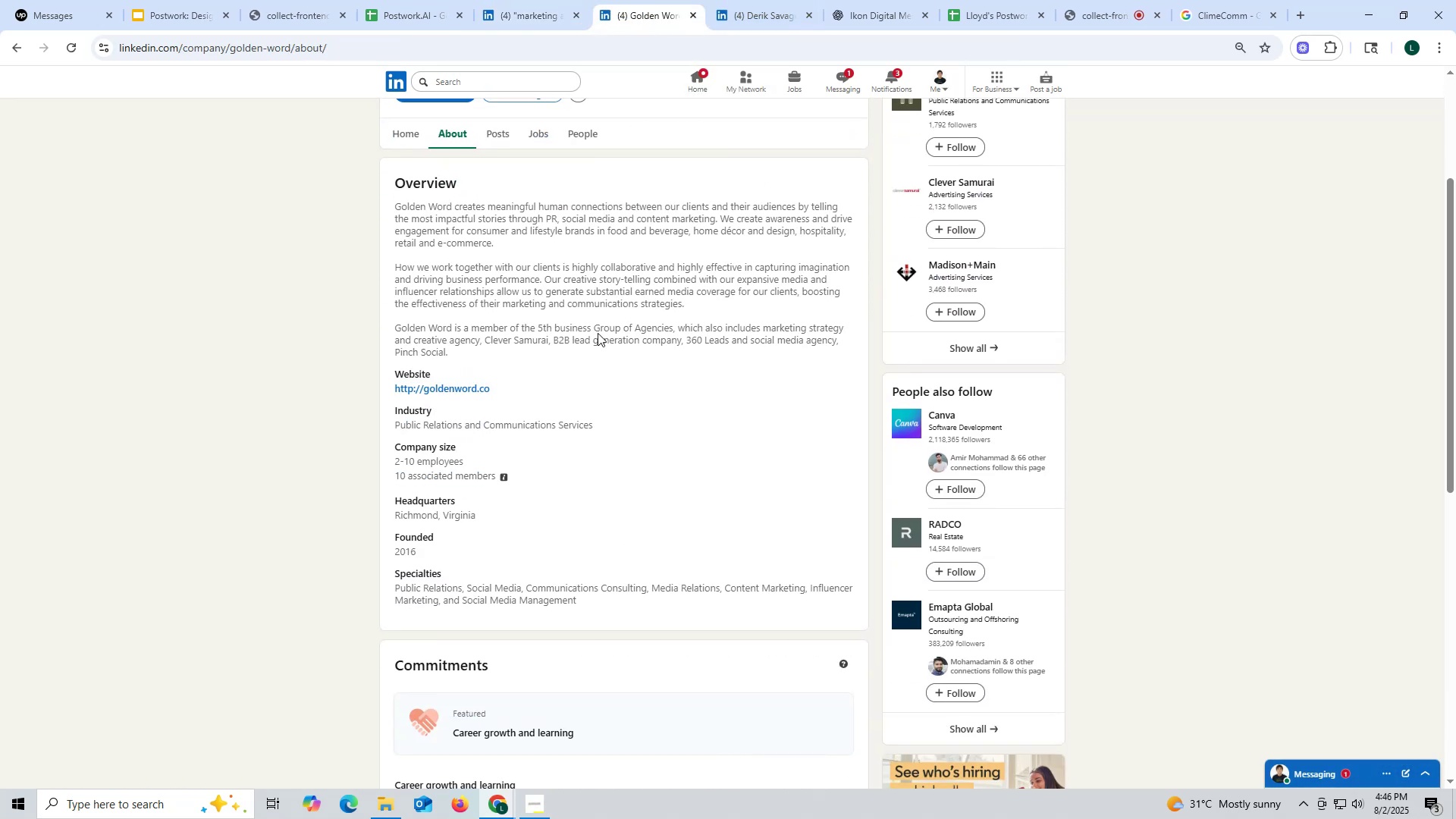 
key(Control+ControlLeft)
 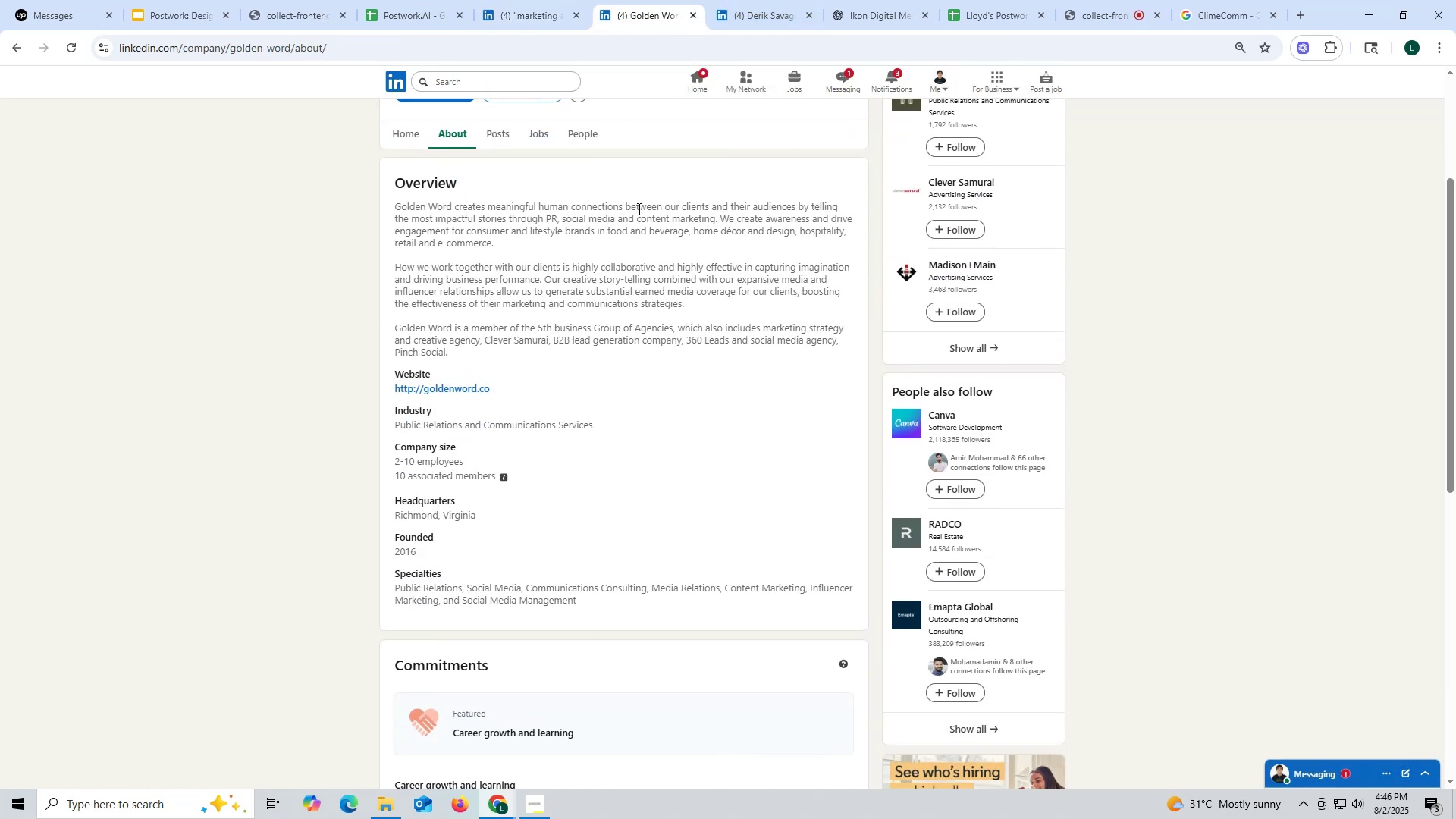 
key(Control+C)
 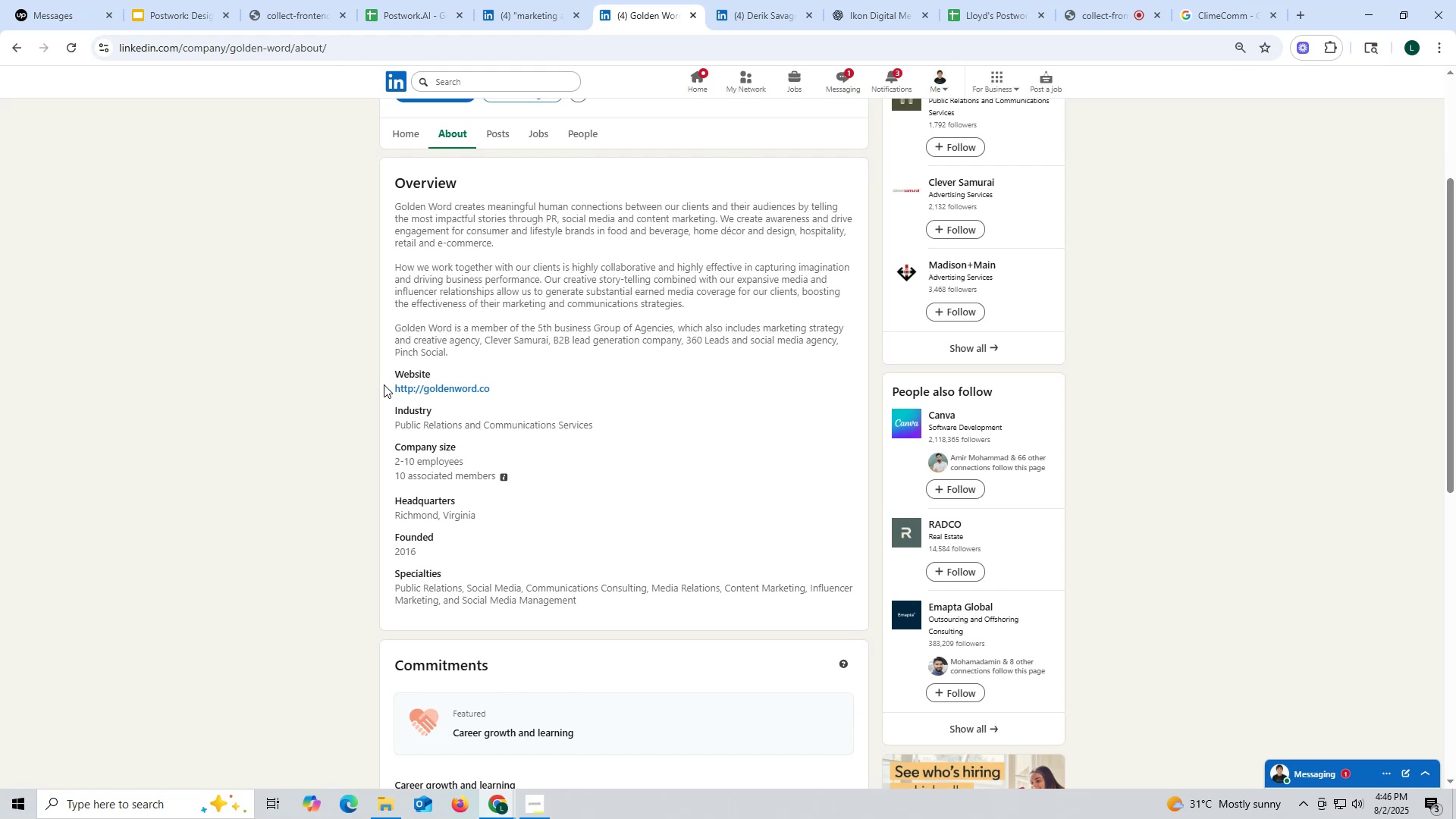 
left_click_drag(start_coordinate=[383, 380], to_coordinate=[498, 384])
 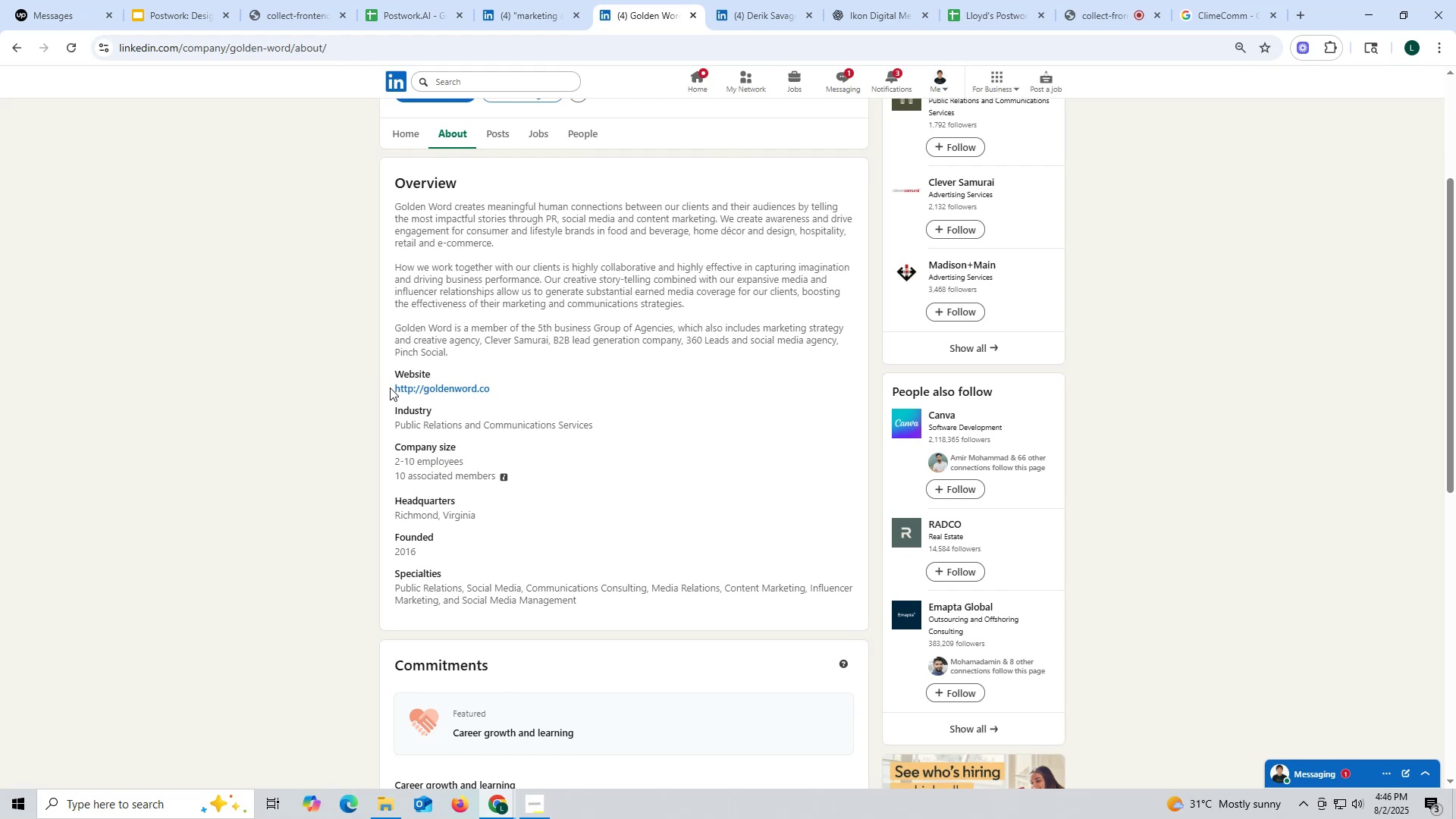 
left_click_drag(start_coordinate=[390, 388], to_coordinate=[519, 388])
 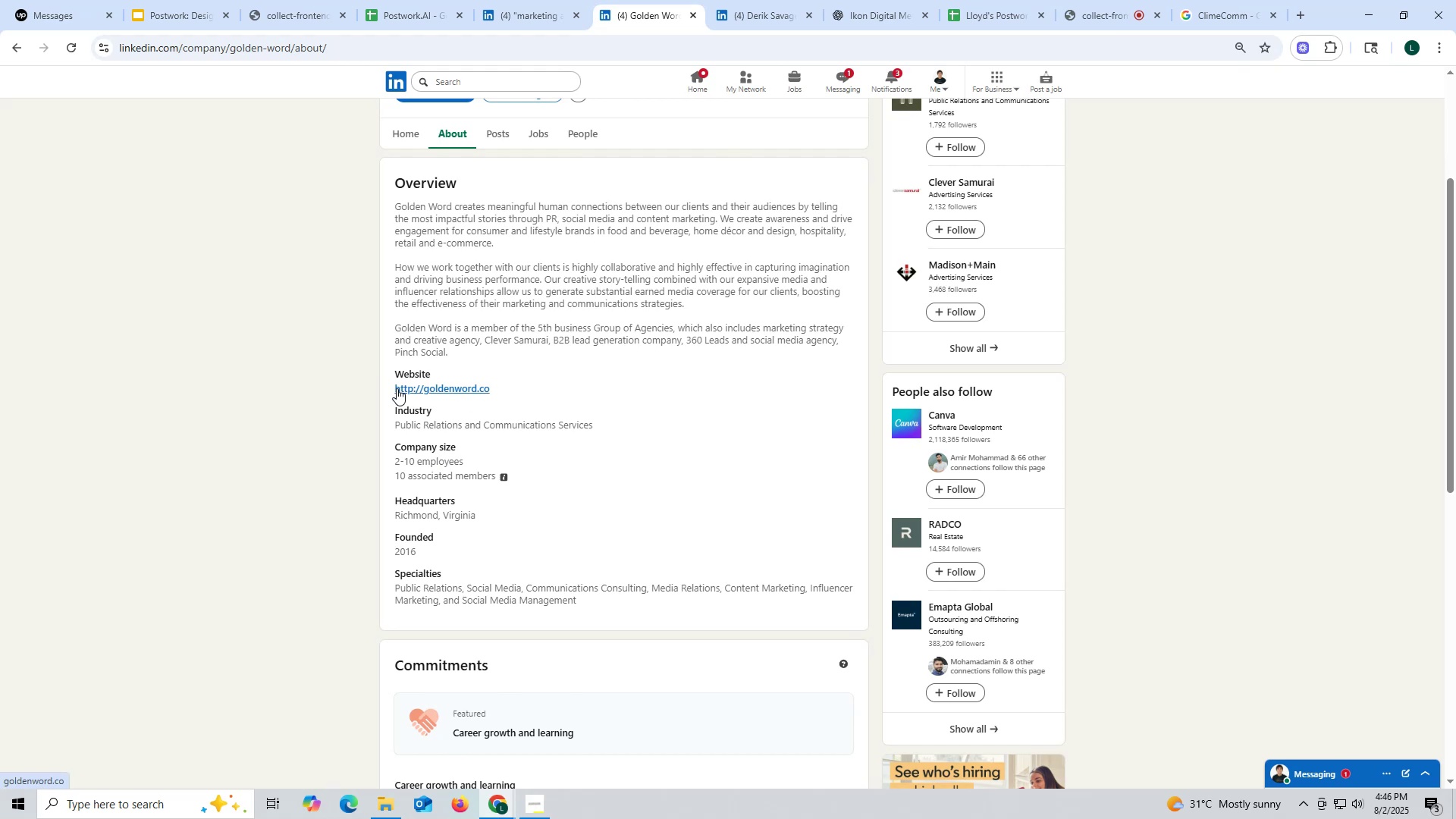 
left_click_drag(start_coordinate=[381, 387], to_coordinate=[491, 389])
 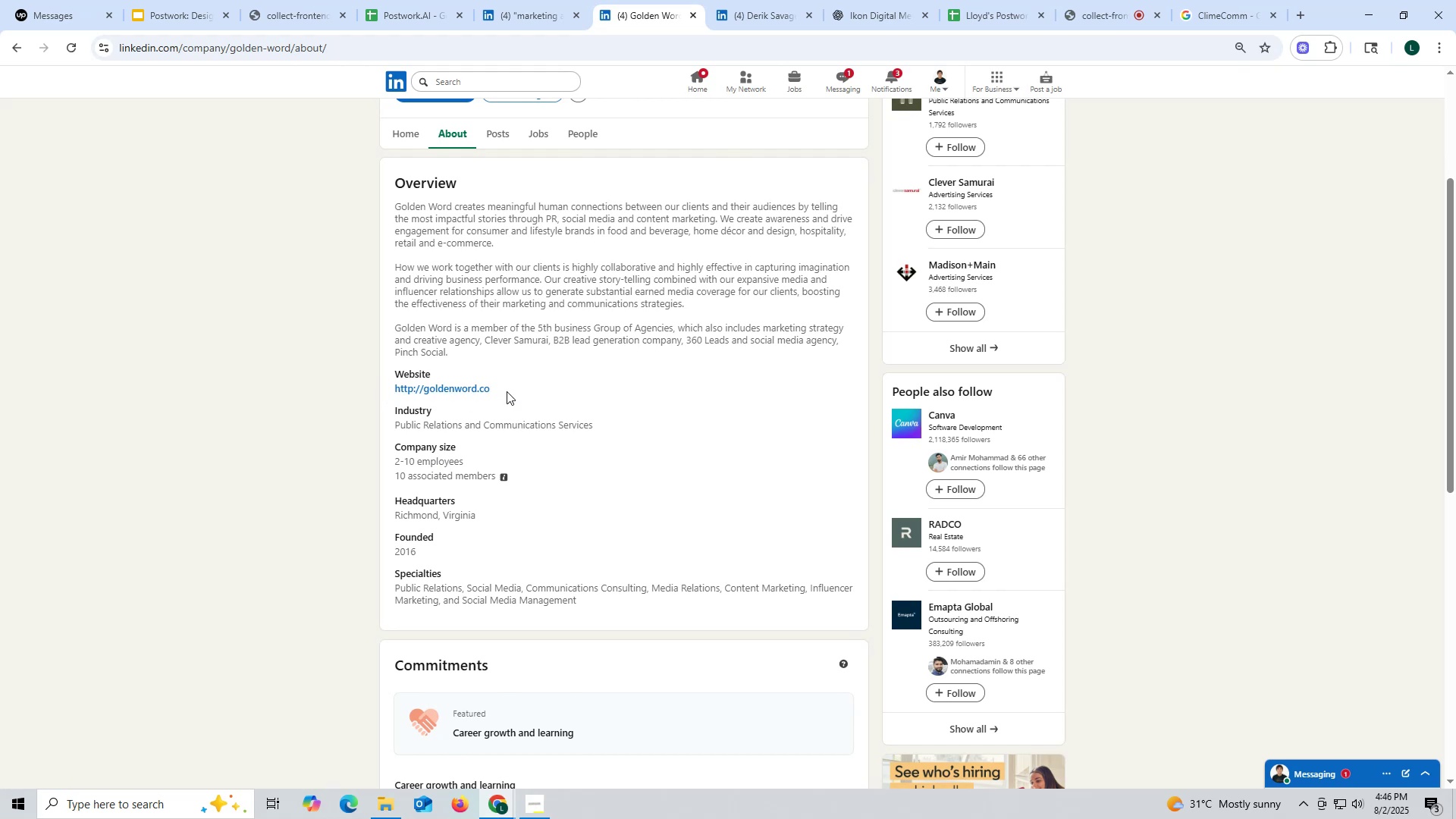 
left_click_drag(start_coordinate=[504, 391], to_coordinate=[384, 392])
 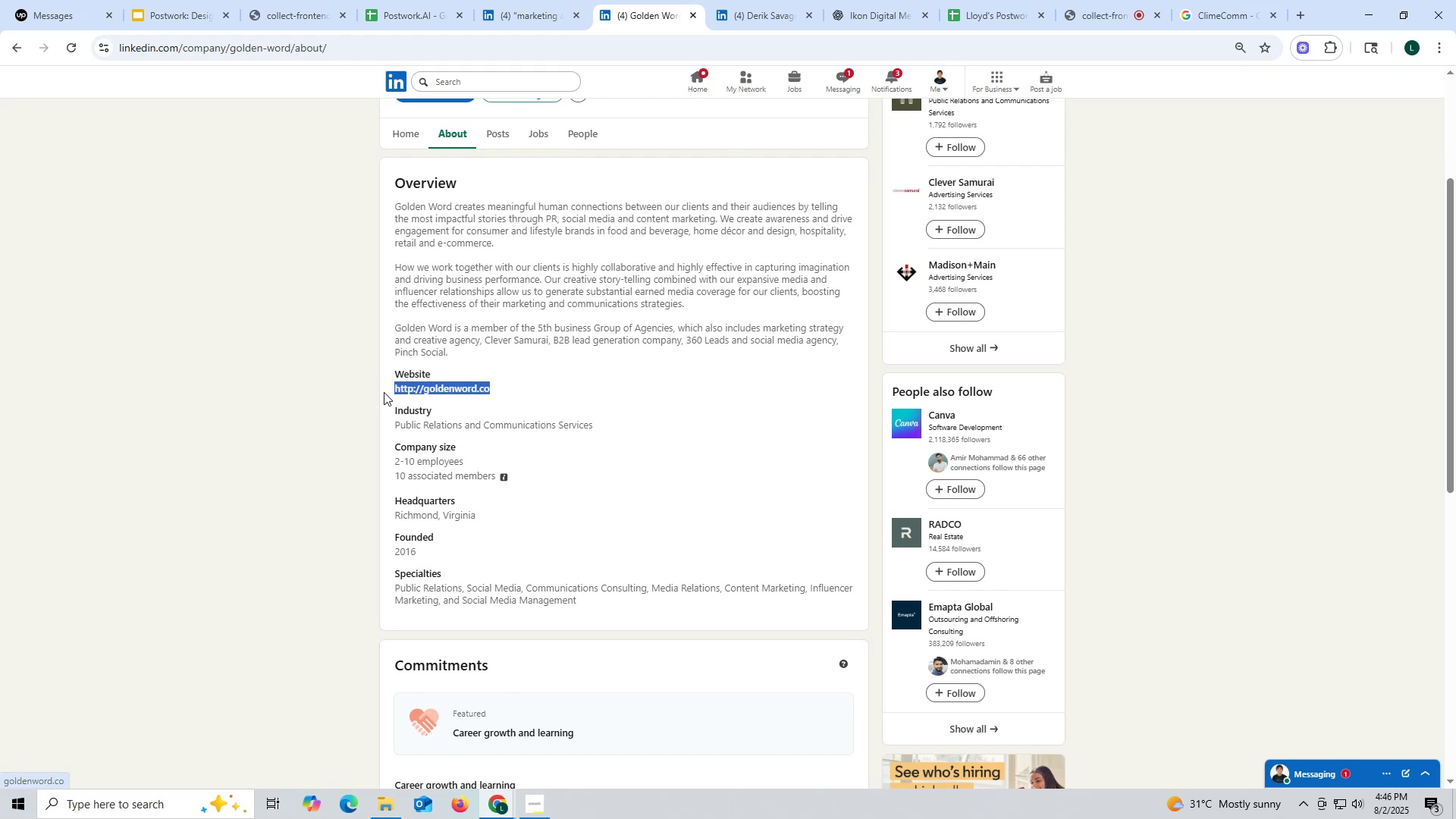 
key(Control+ControlLeft)
 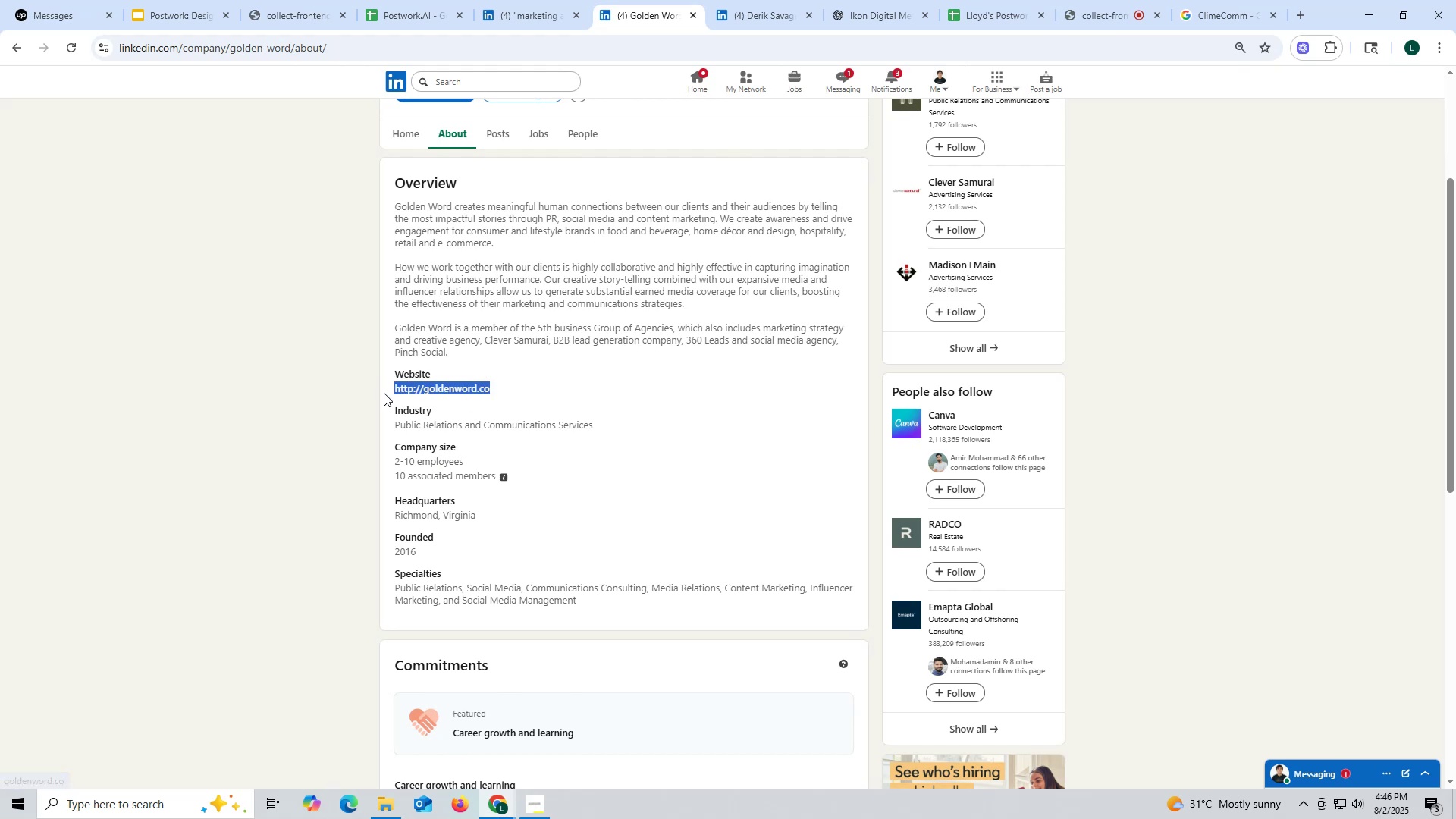 
key(Control+C)
 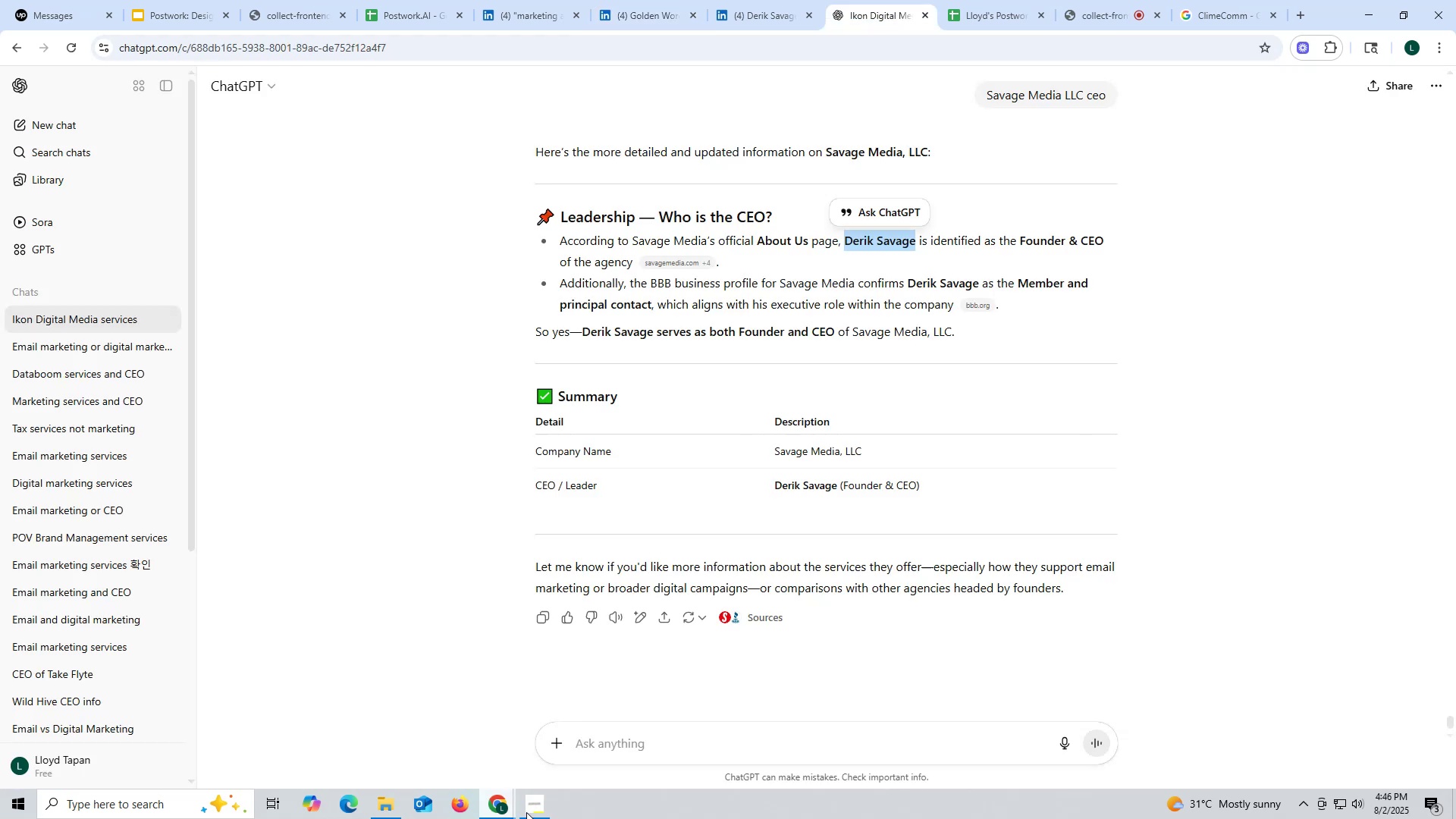 
key(Control+ControlLeft)
 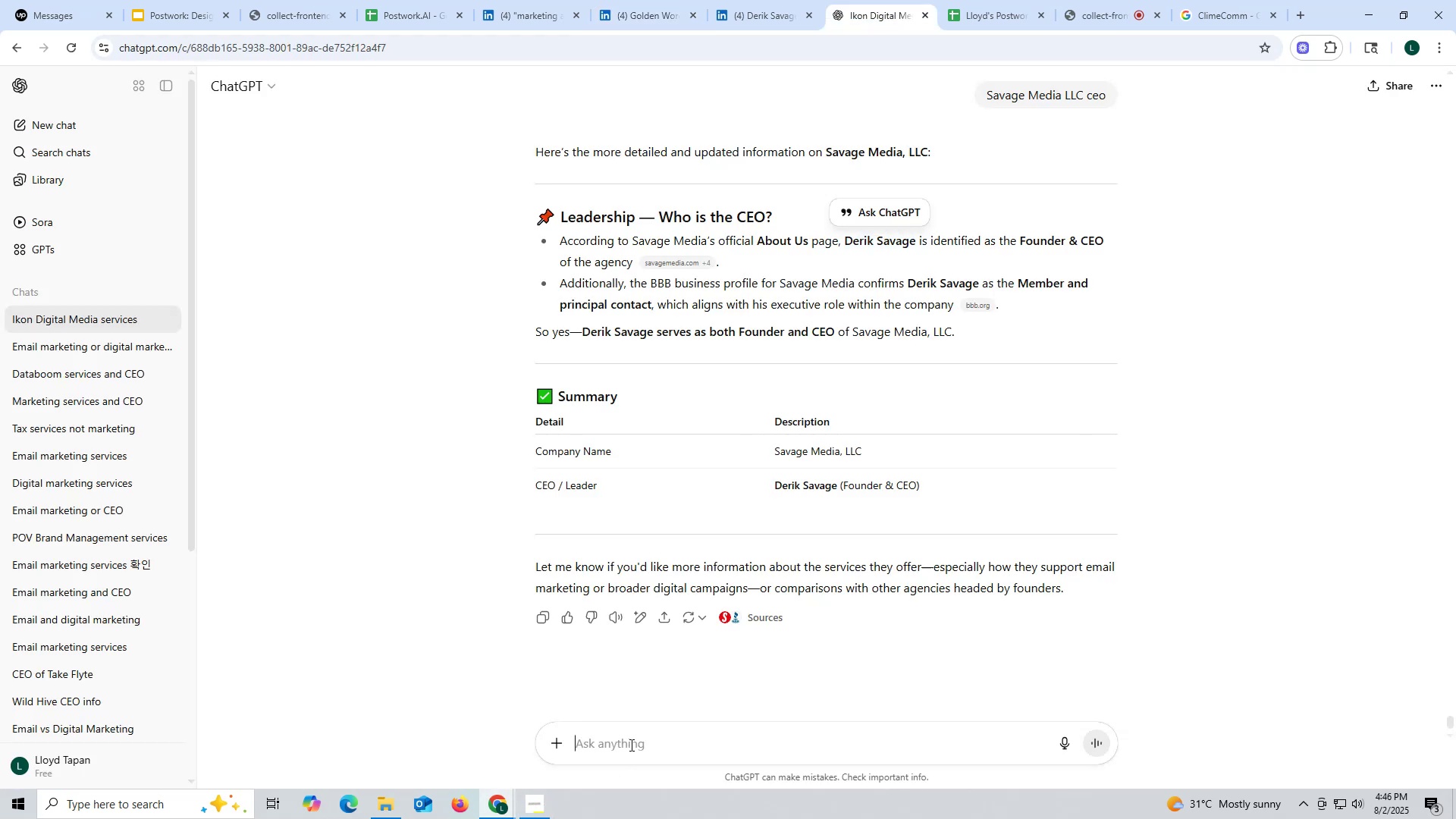 
left_click([630, 745])
 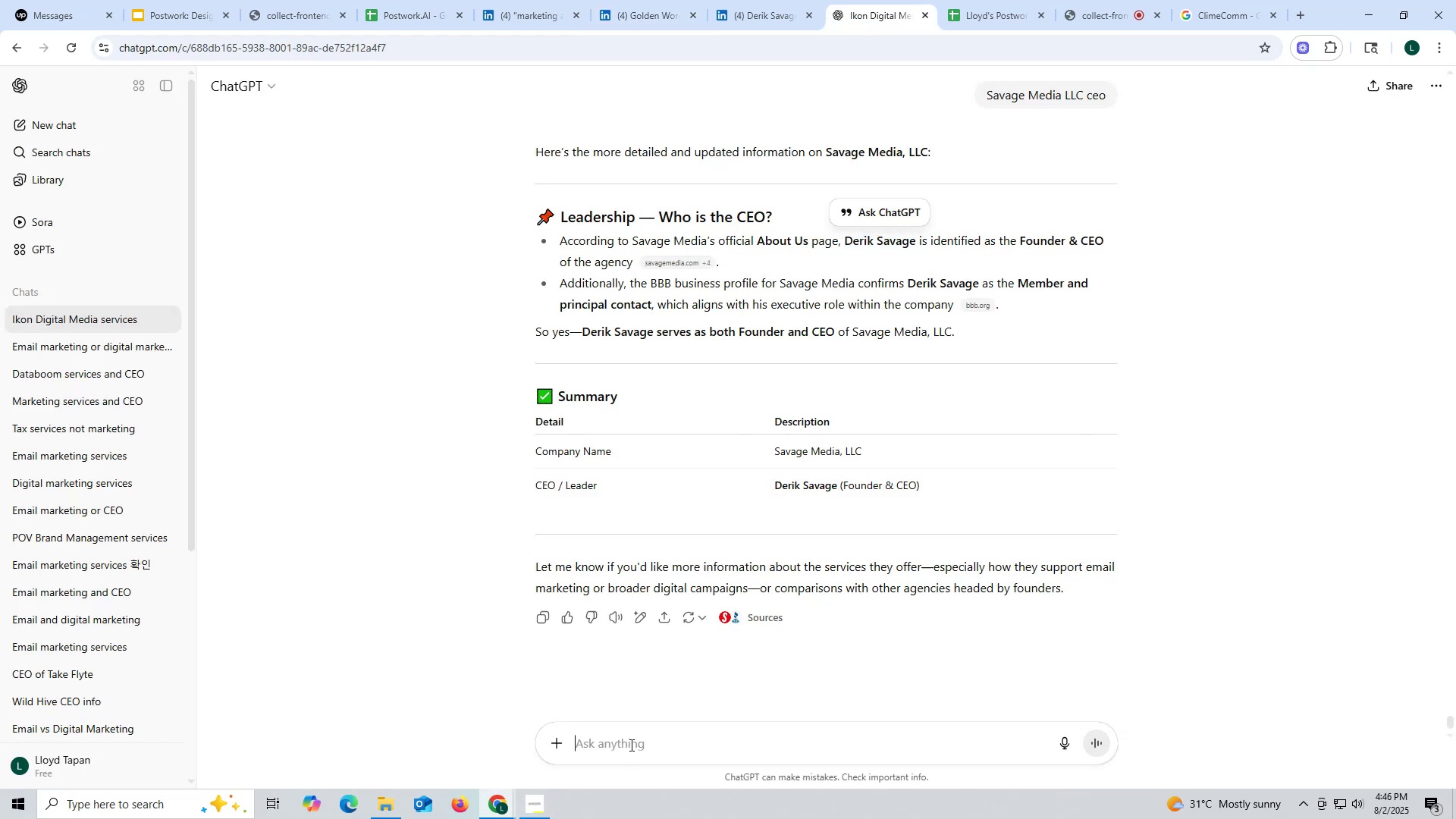 
key(Control+V)
 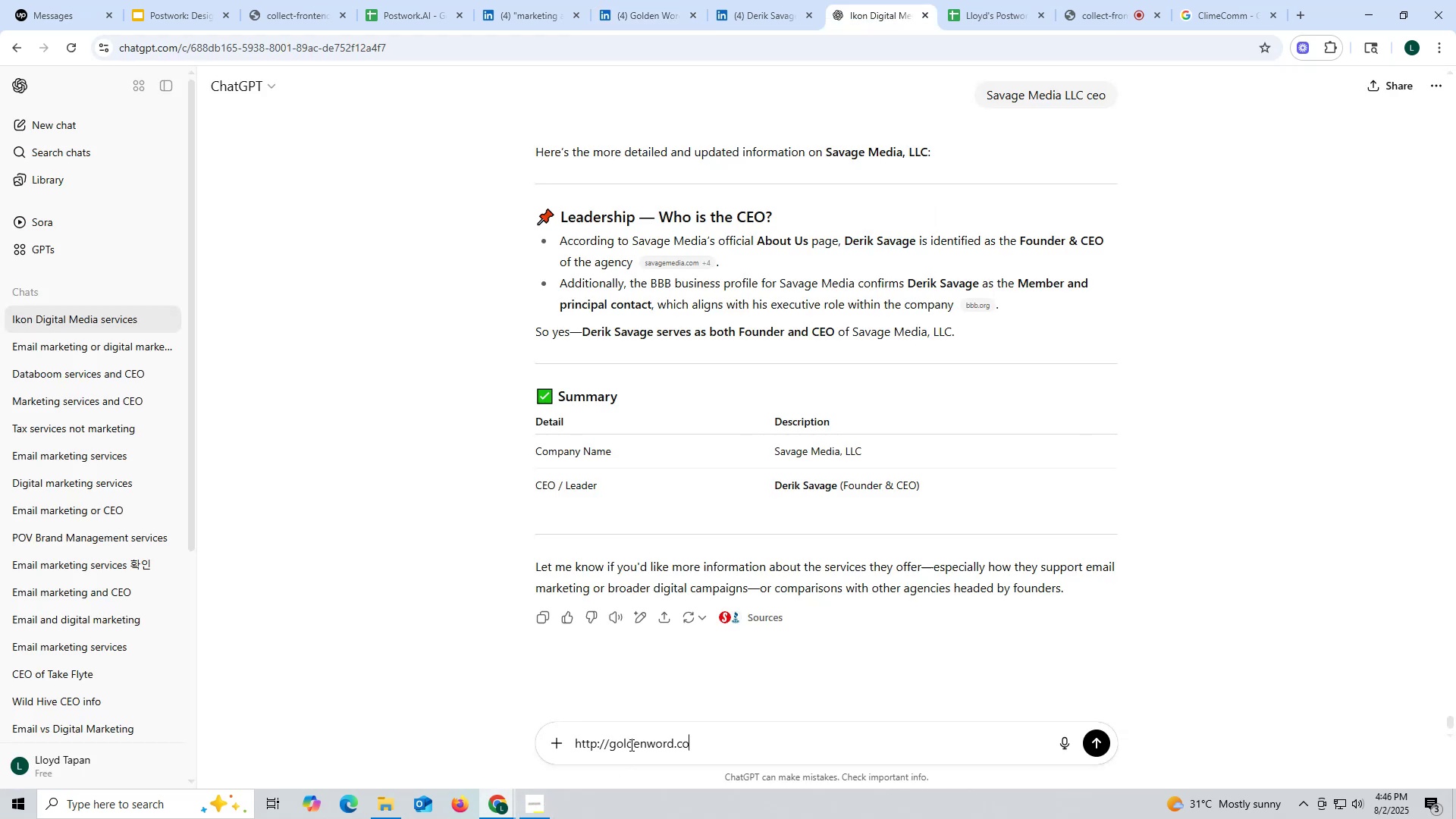 
key(Space)
 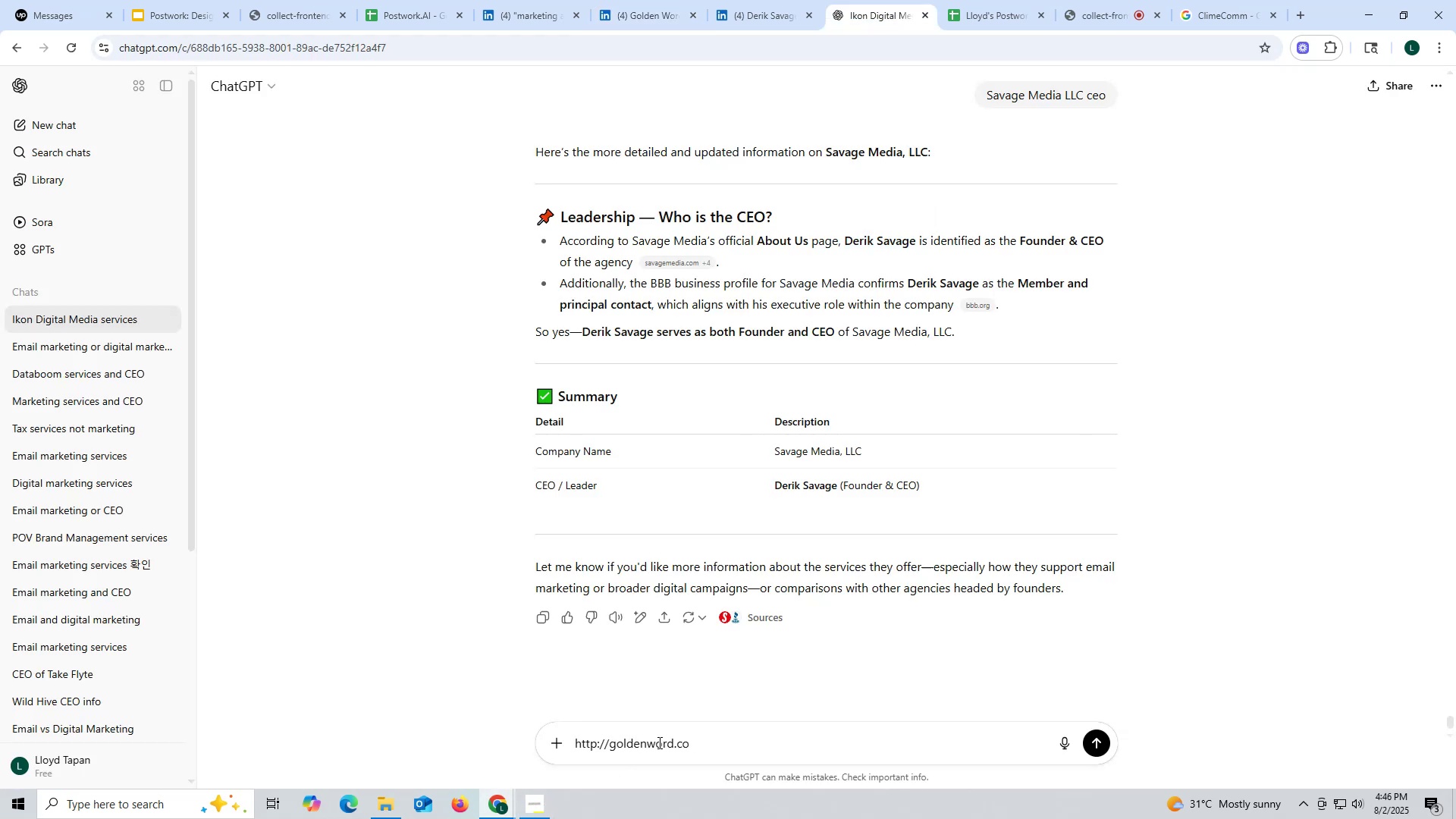 
scroll: coordinate [944, 270], scroll_direction: up, amount: 14.0
 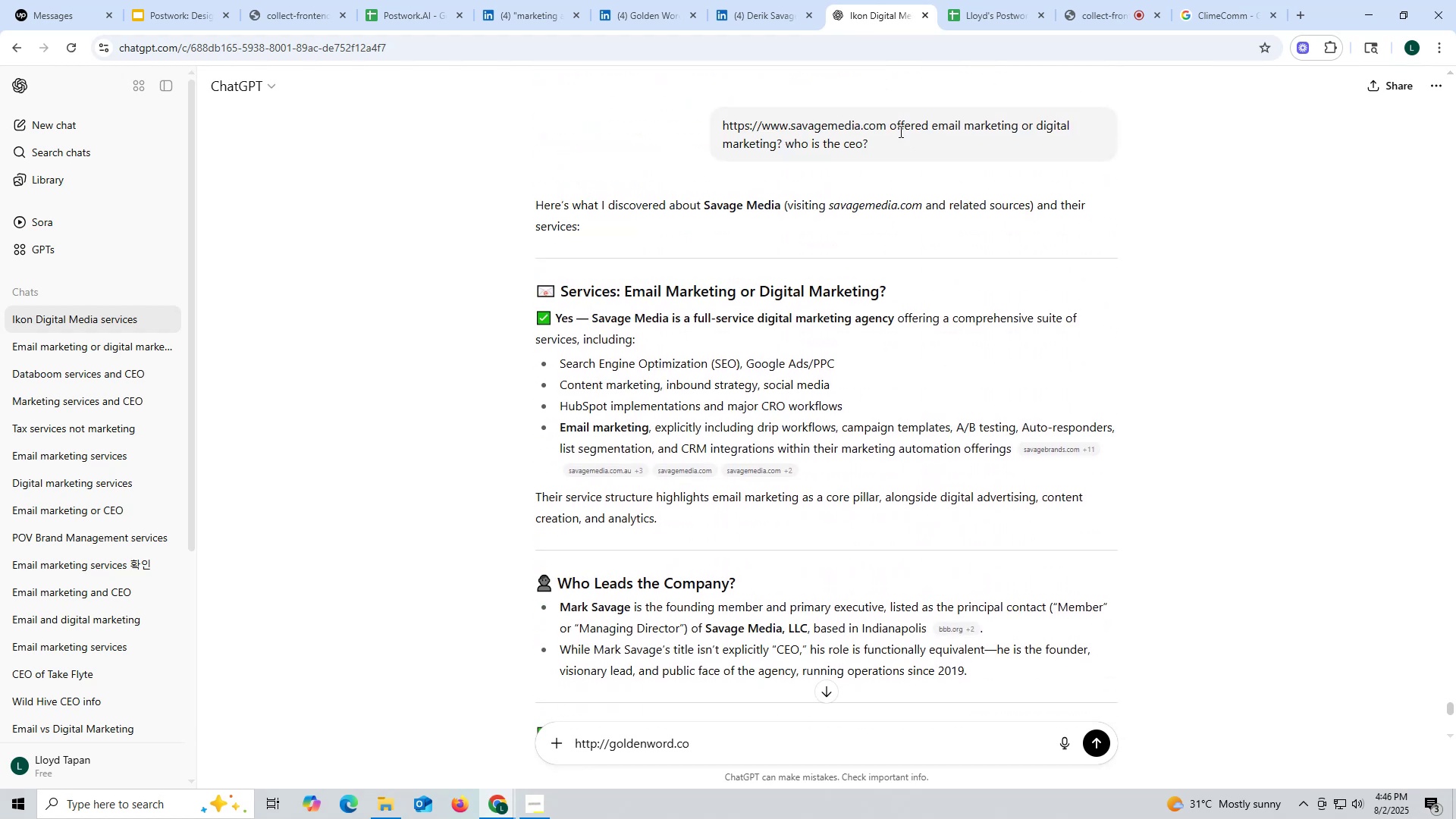 
left_click_drag(start_coordinate=[890, 124], to_coordinate=[917, 149])
 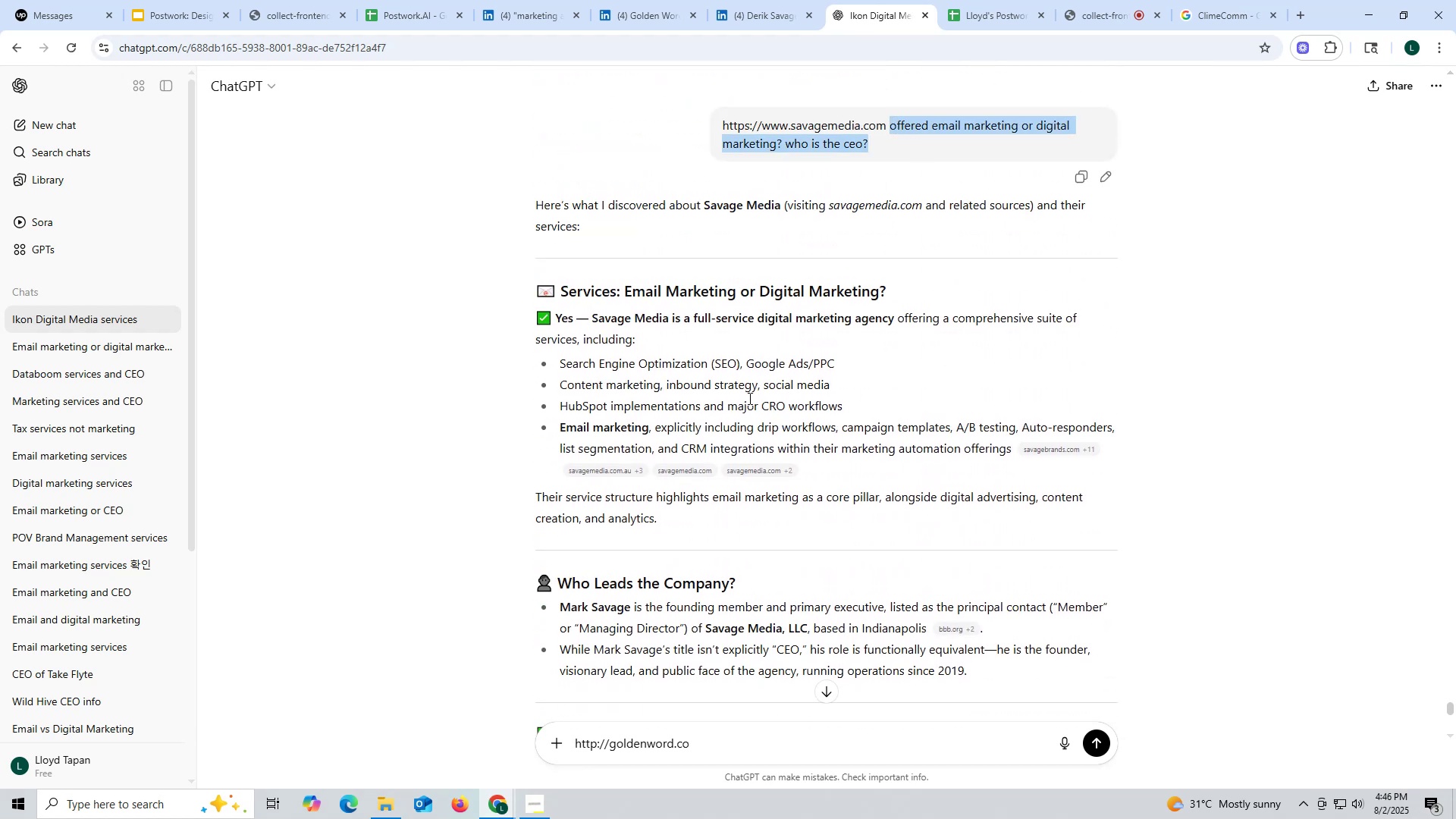 
key(Control+ControlLeft)
 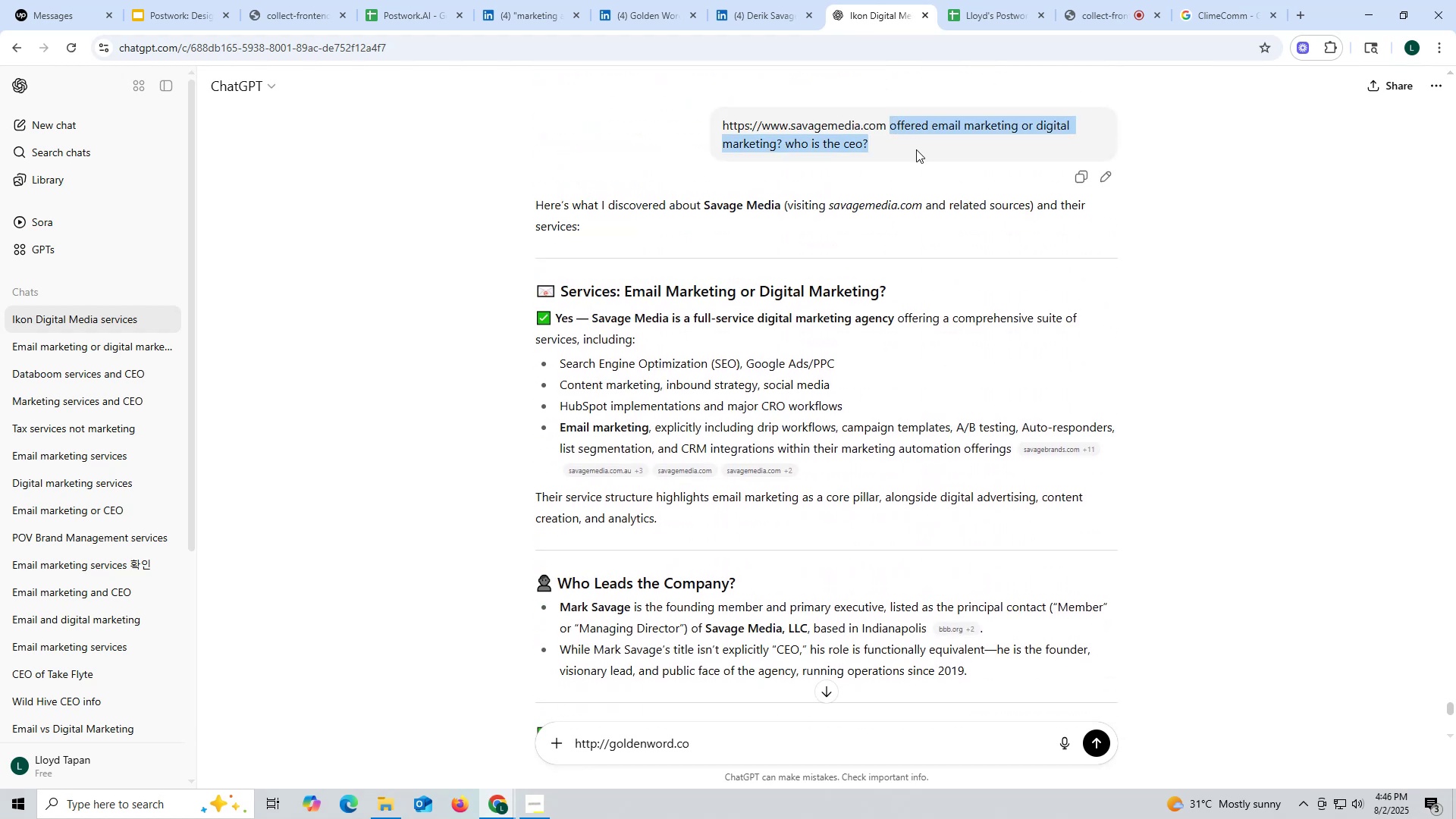 
key(Control+C)
 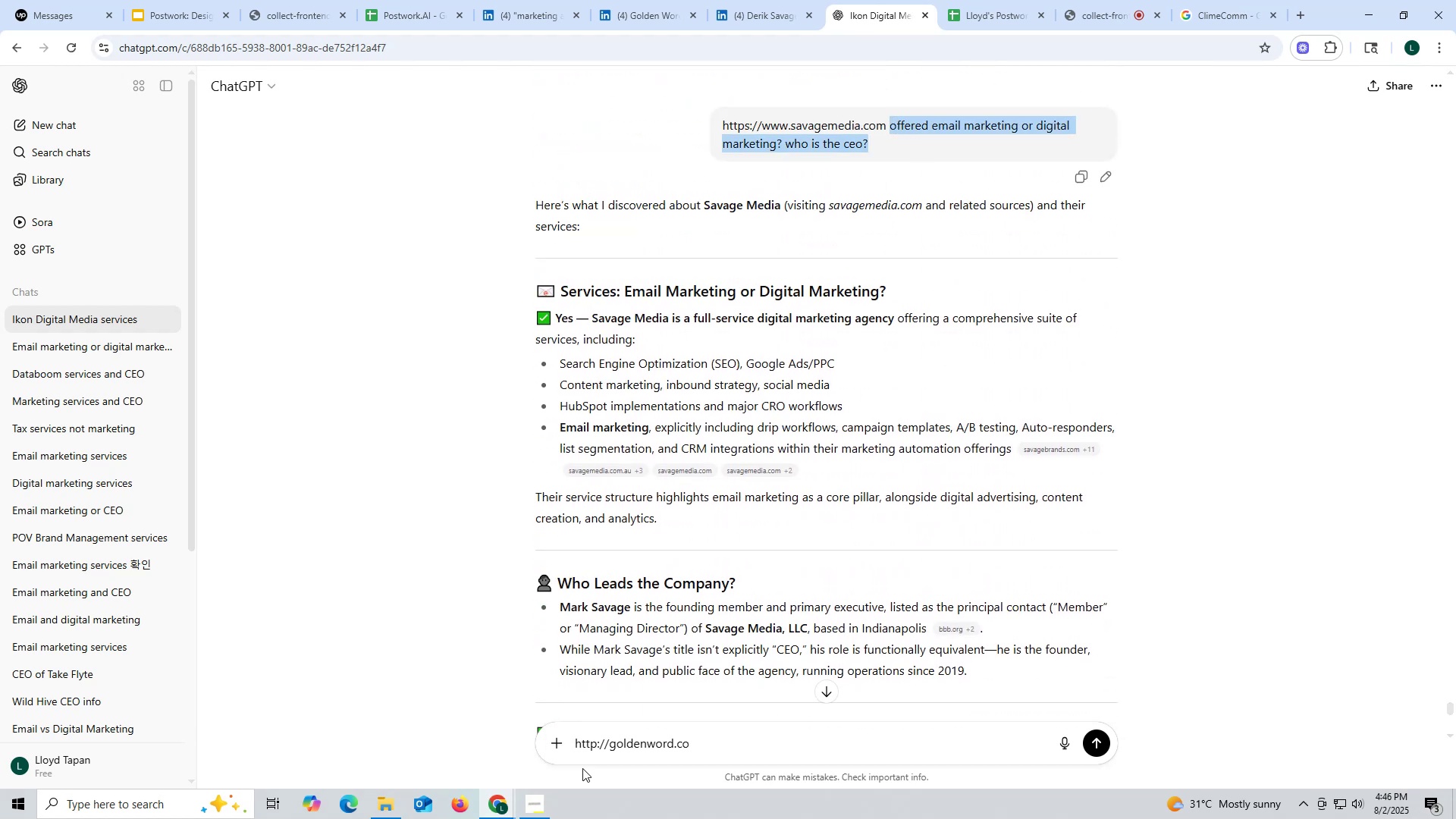 
left_click([724, 741])
 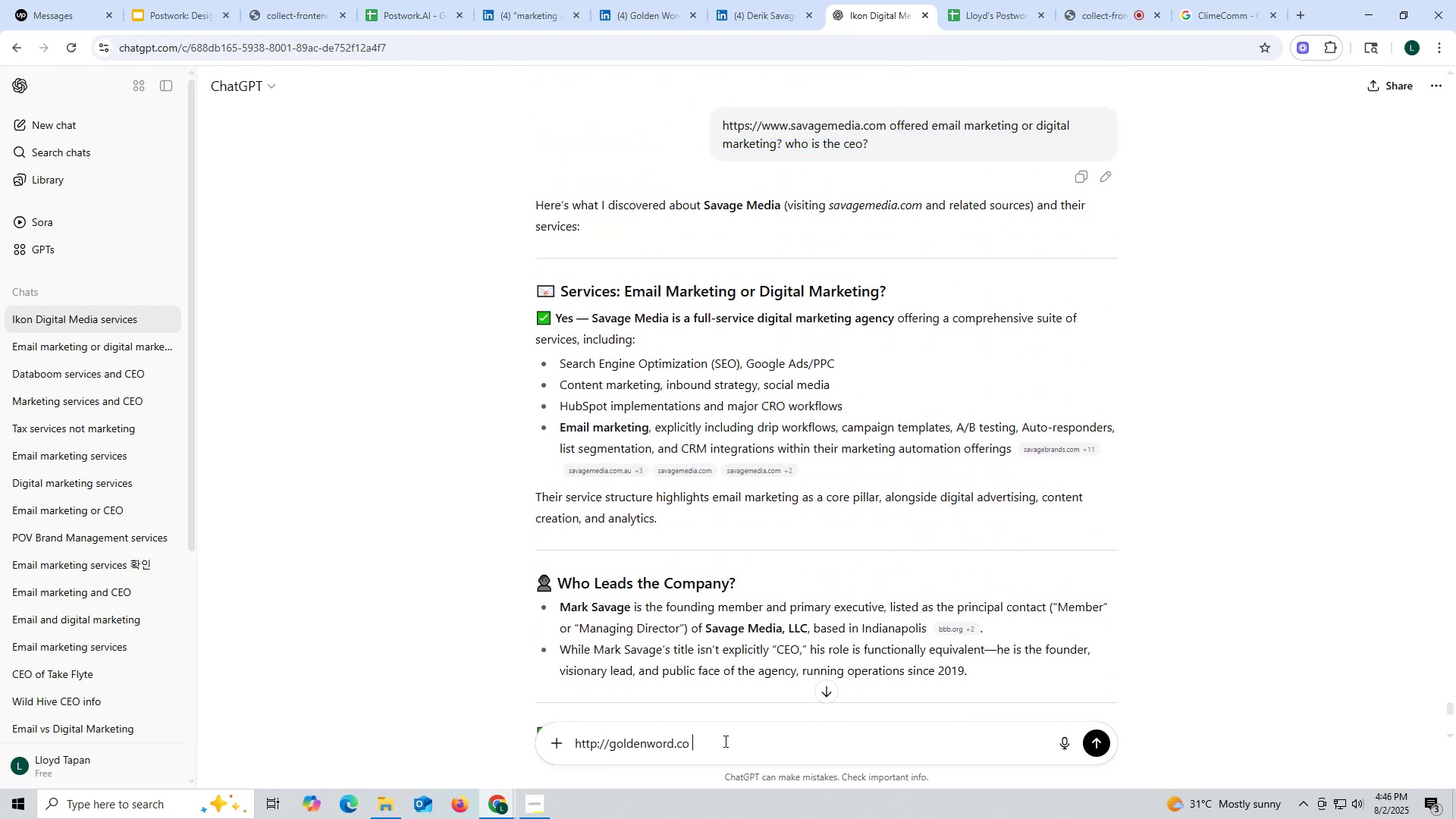 
key(Control+ControlLeft)
 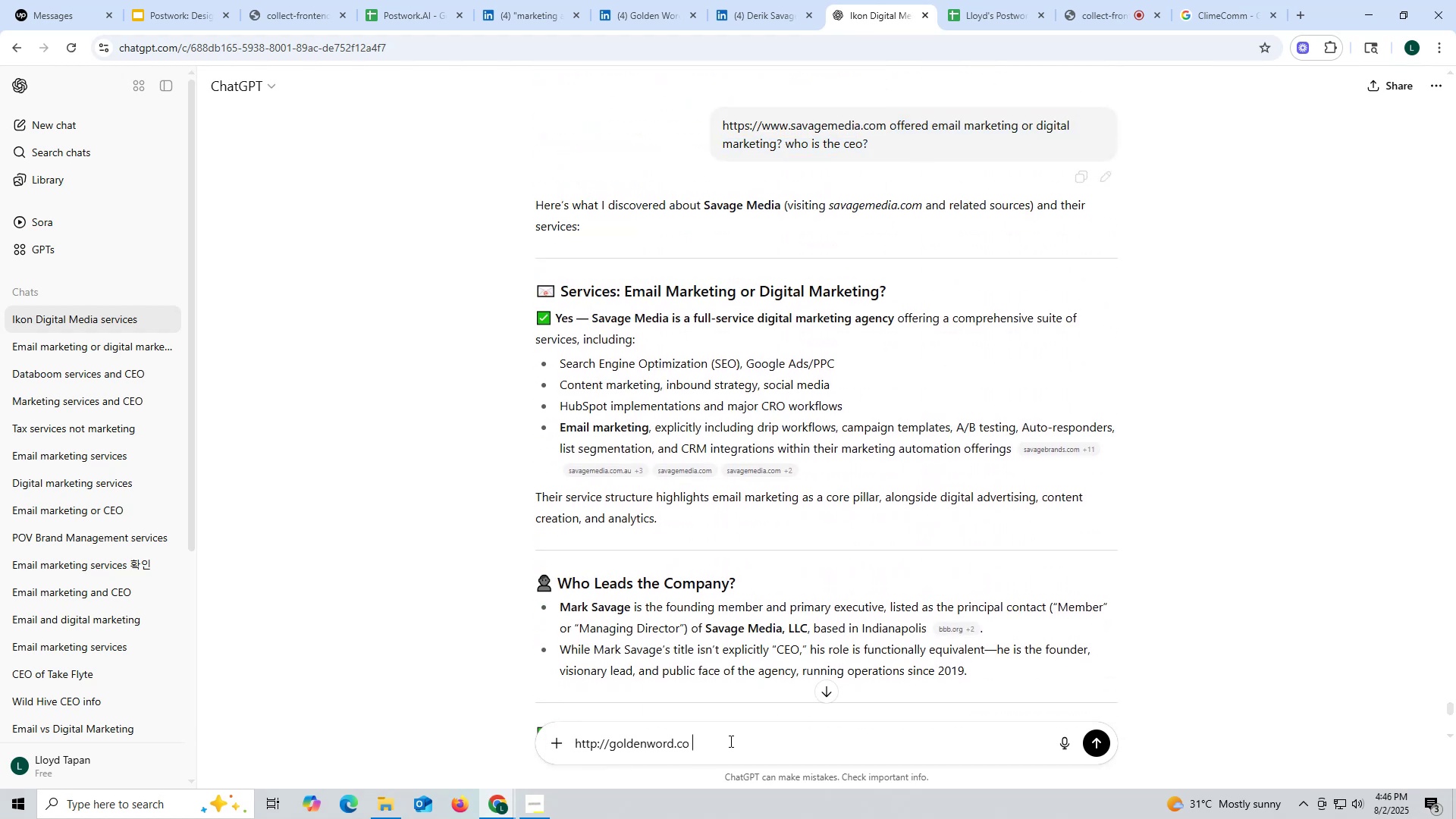 
key(Control+V)
 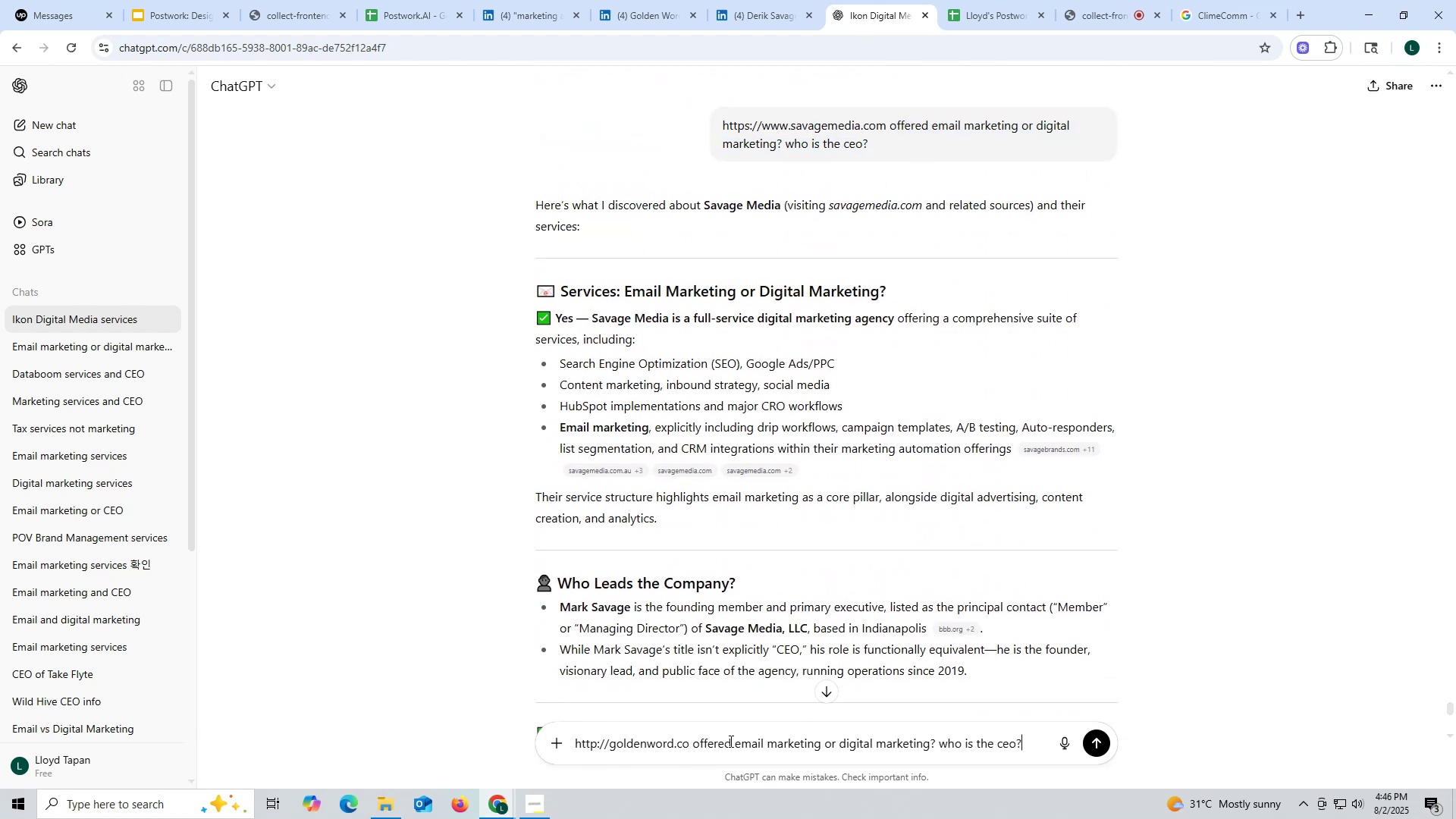 